 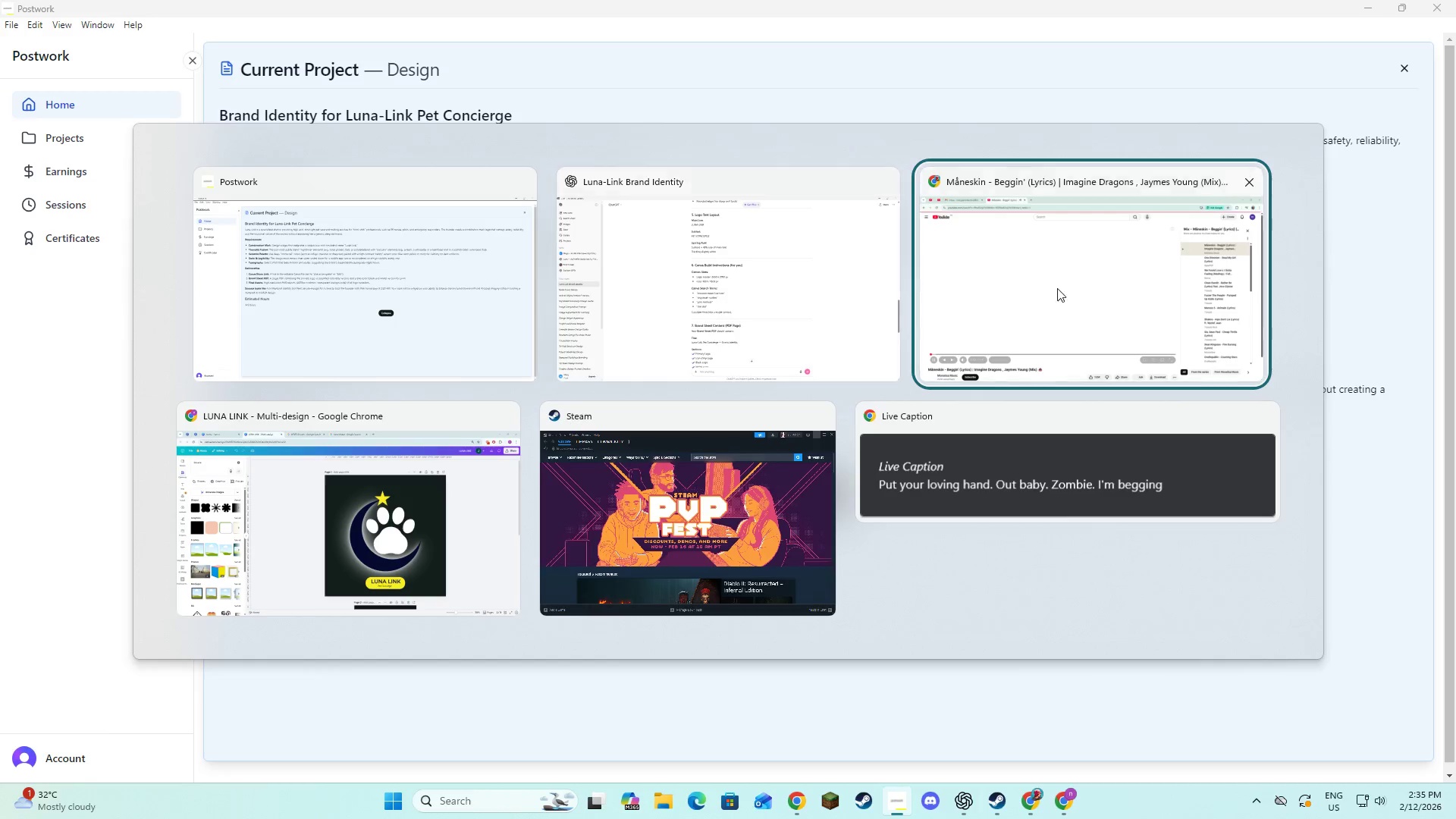 
left_click([381, 514])
 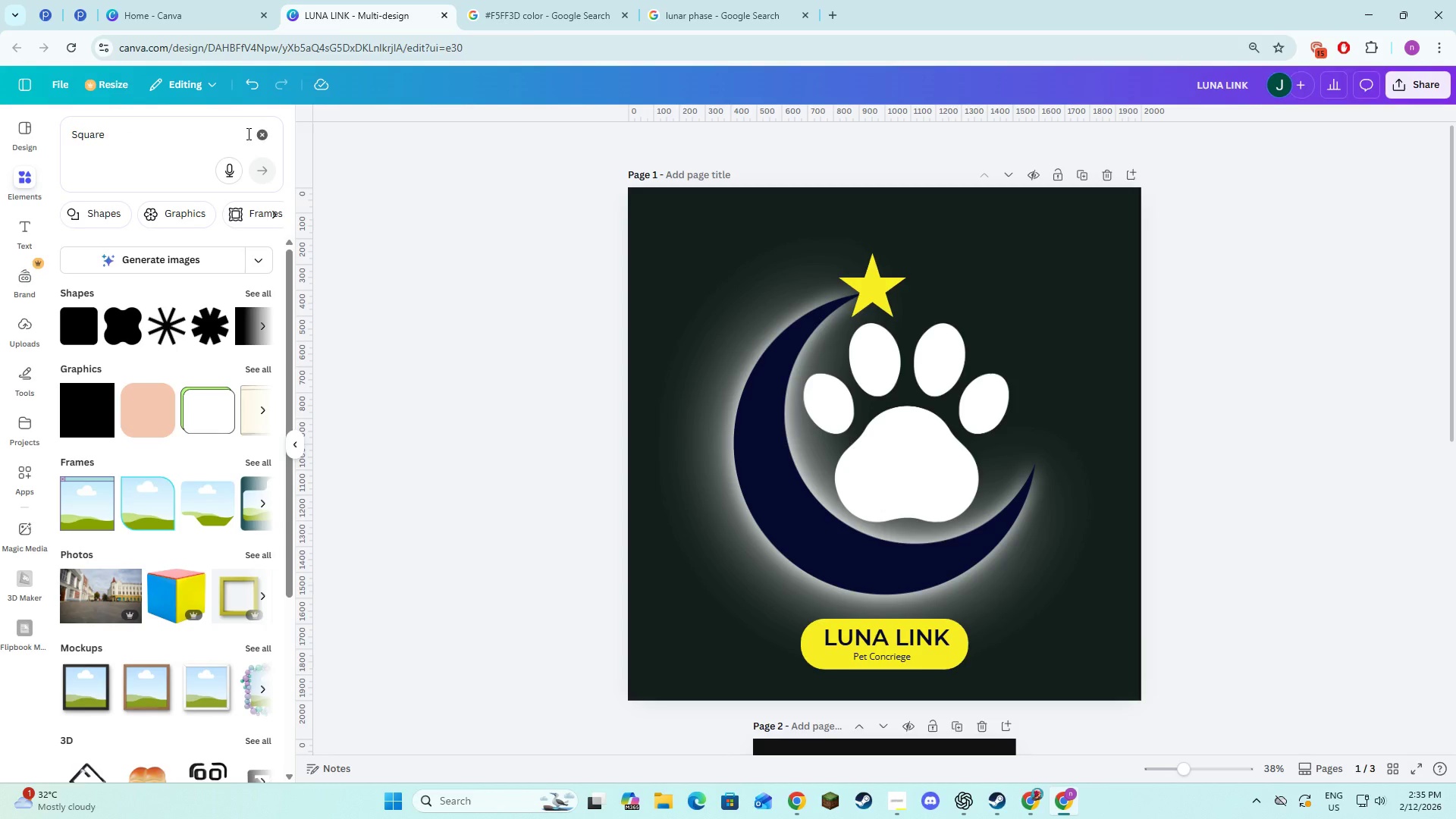 
double_click([196, 146])
 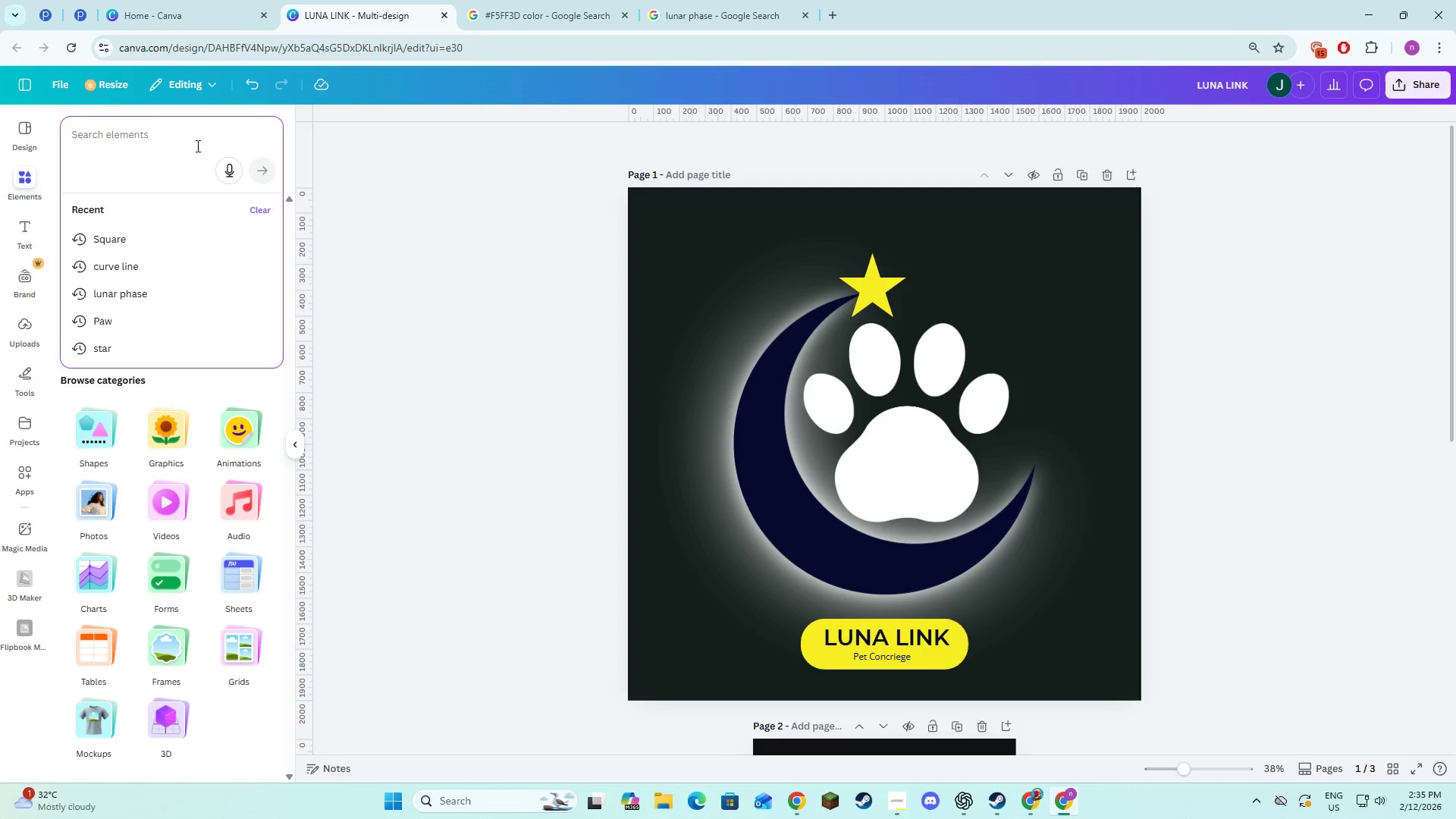 
type(Dog leash ouline)
key(Backspace)
key(Backspace)
key(Backspace)
key(Backspace)
type(tline)
 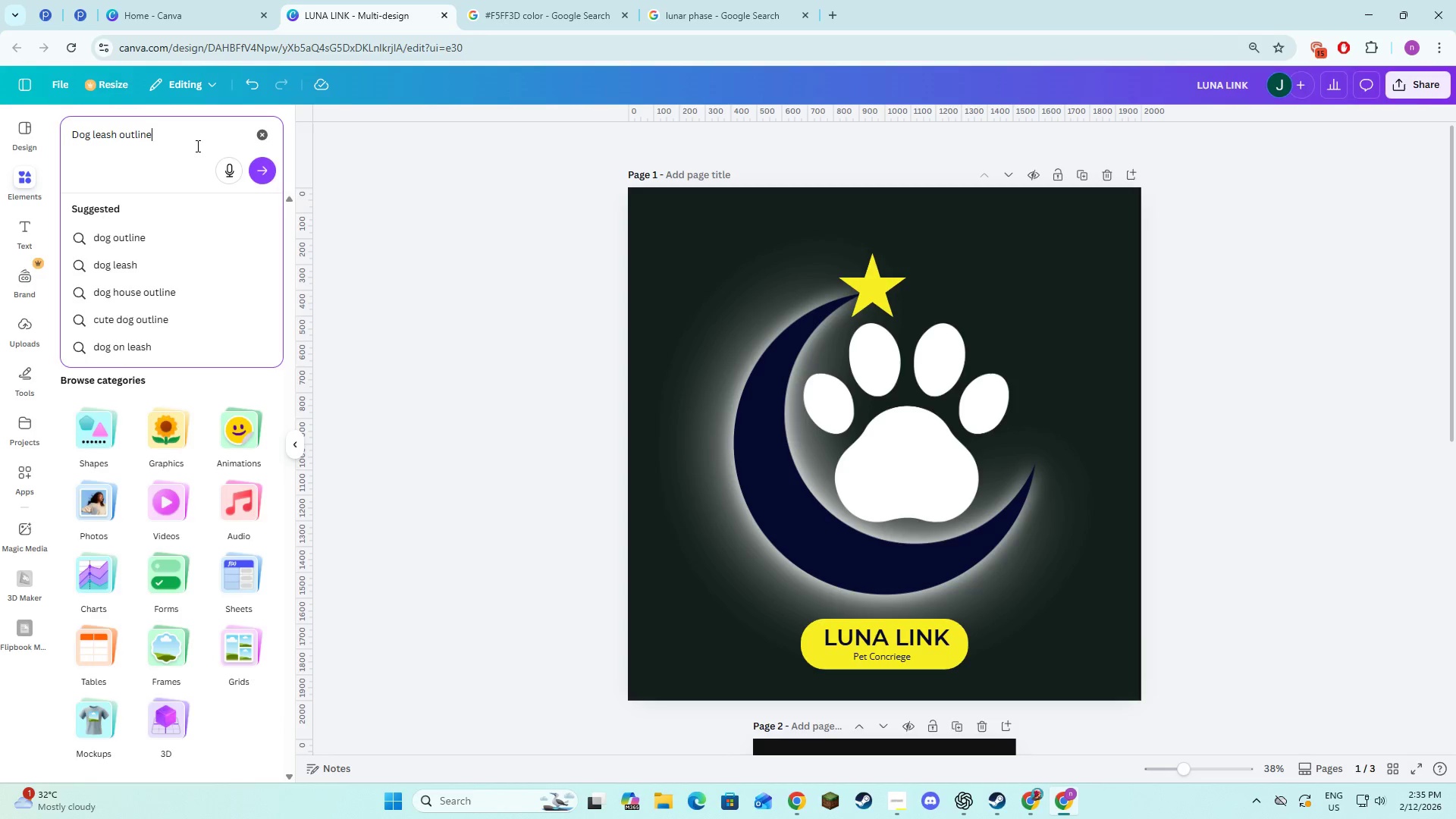 
key(Enter)
 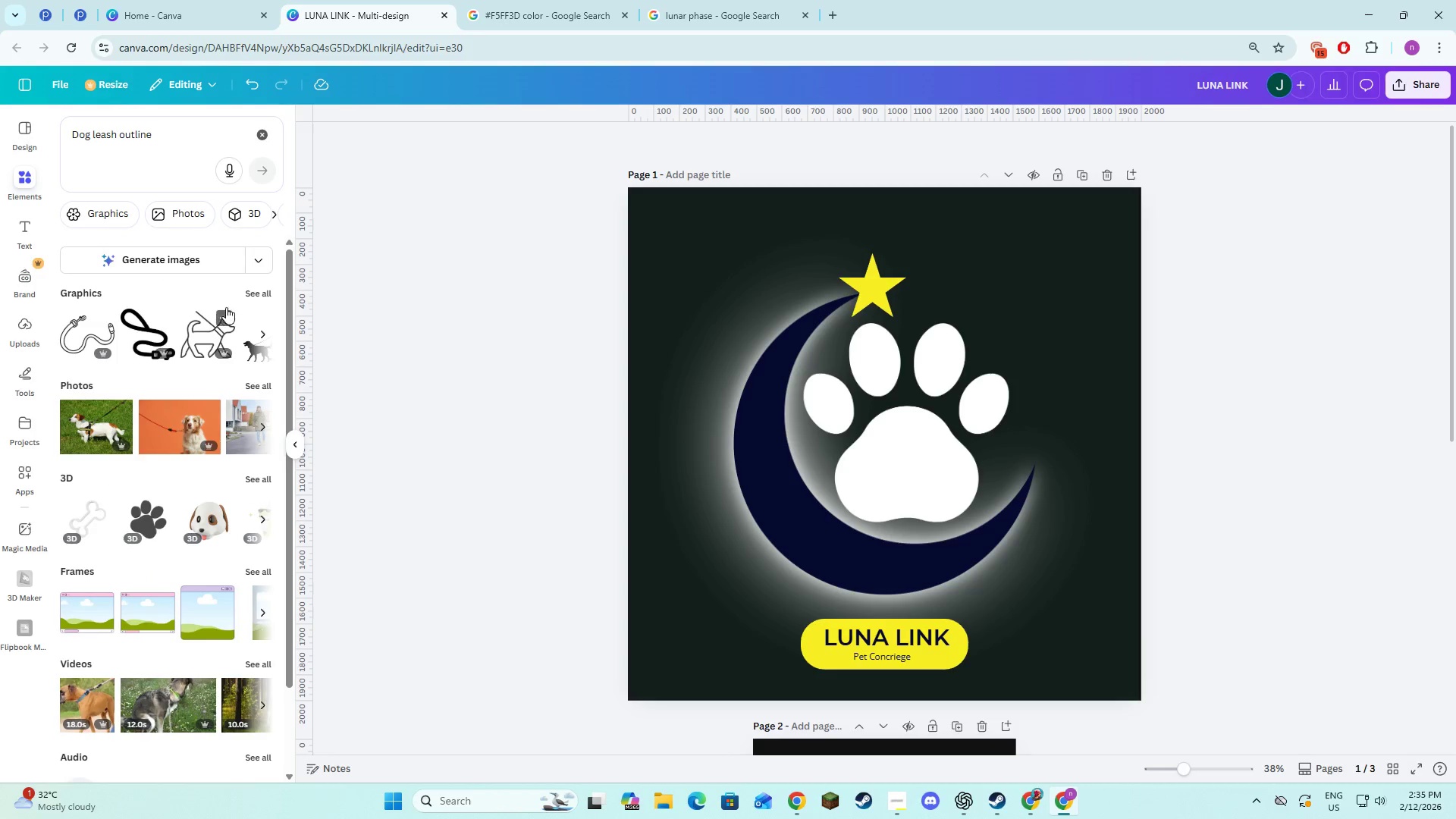 
left_click([252, 297])
 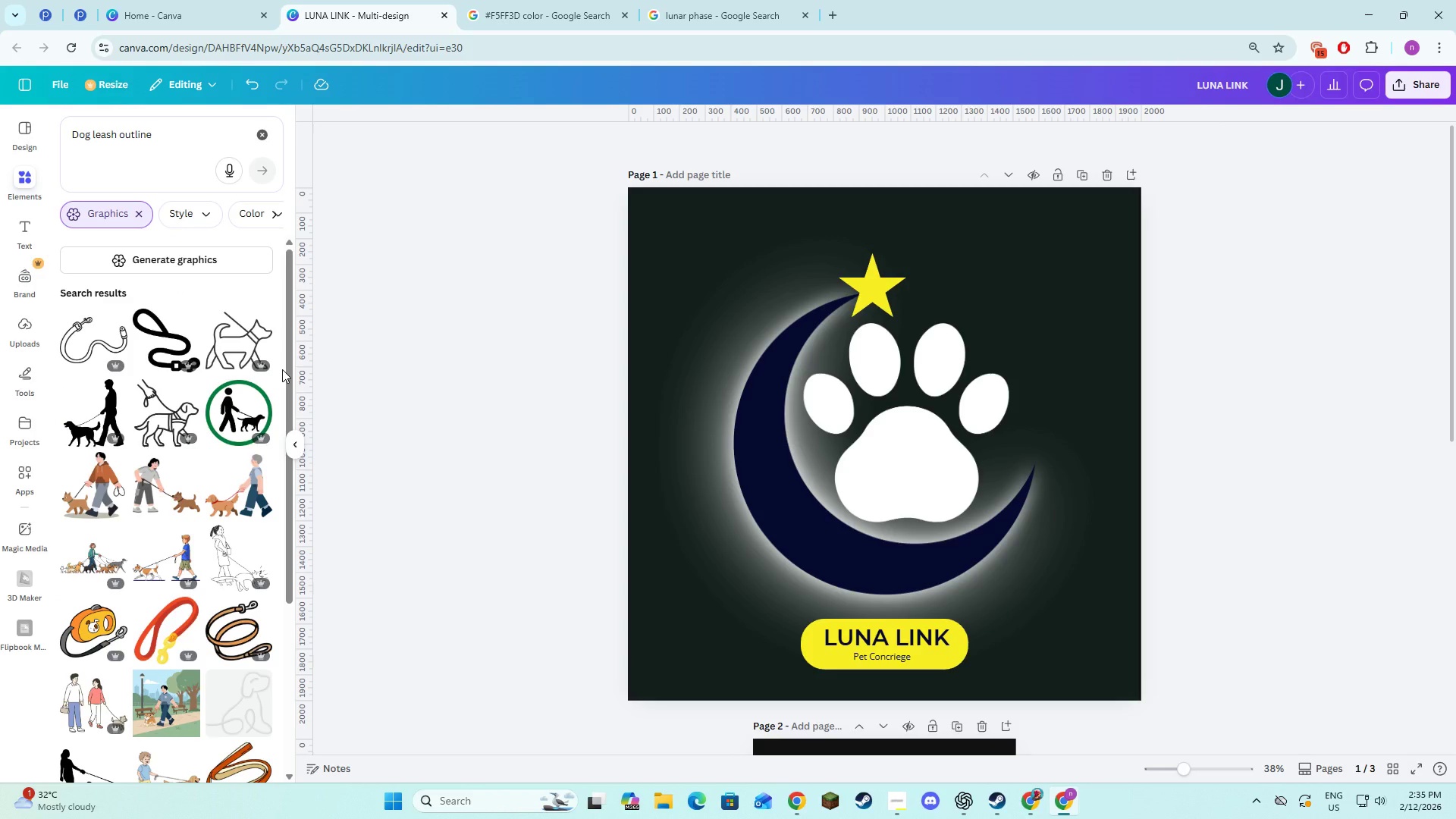 
scroll: coordinate [281, 369], scroll_direction: down, amount: 4.0
 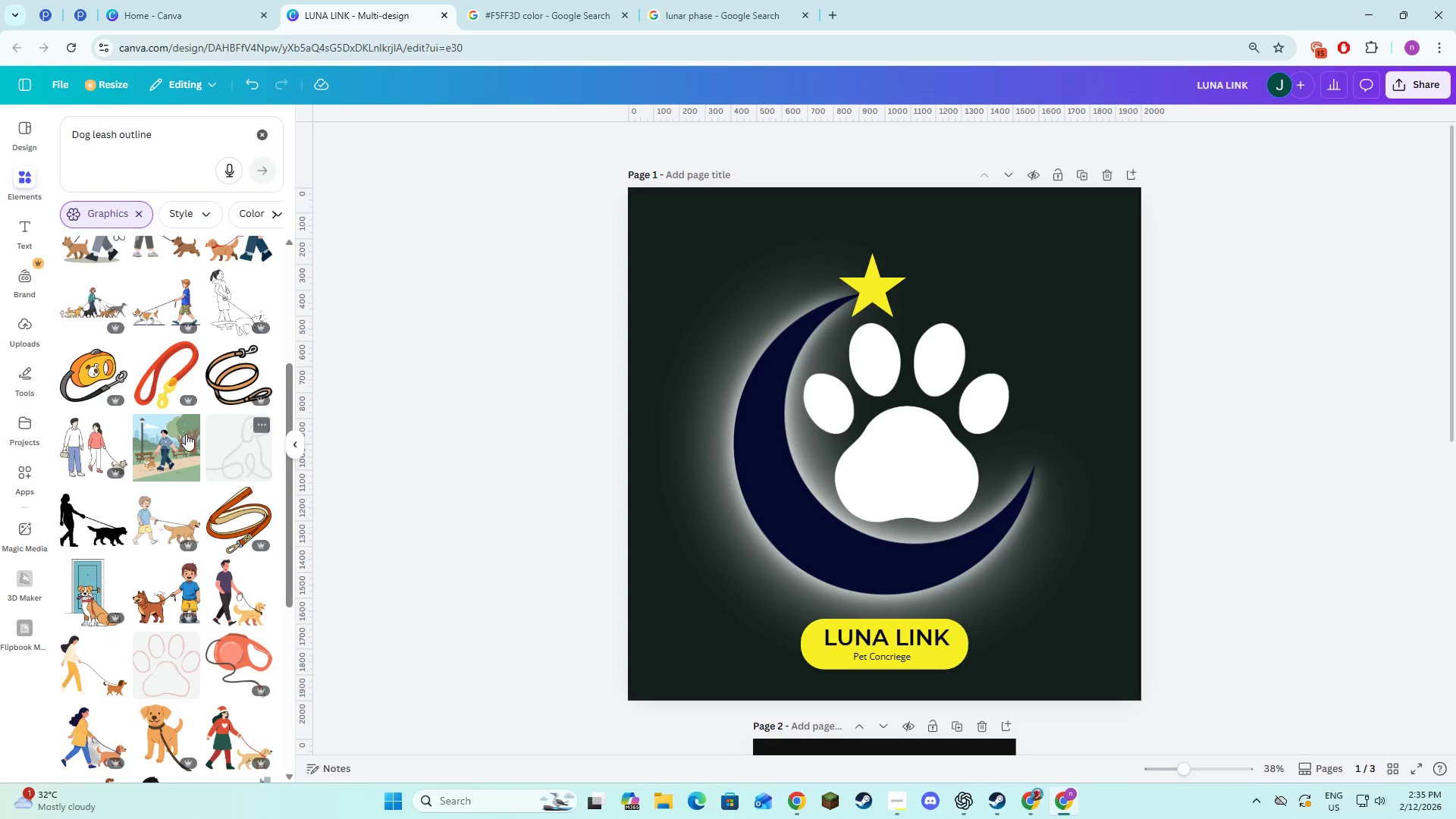 
left_click([148, 128])
 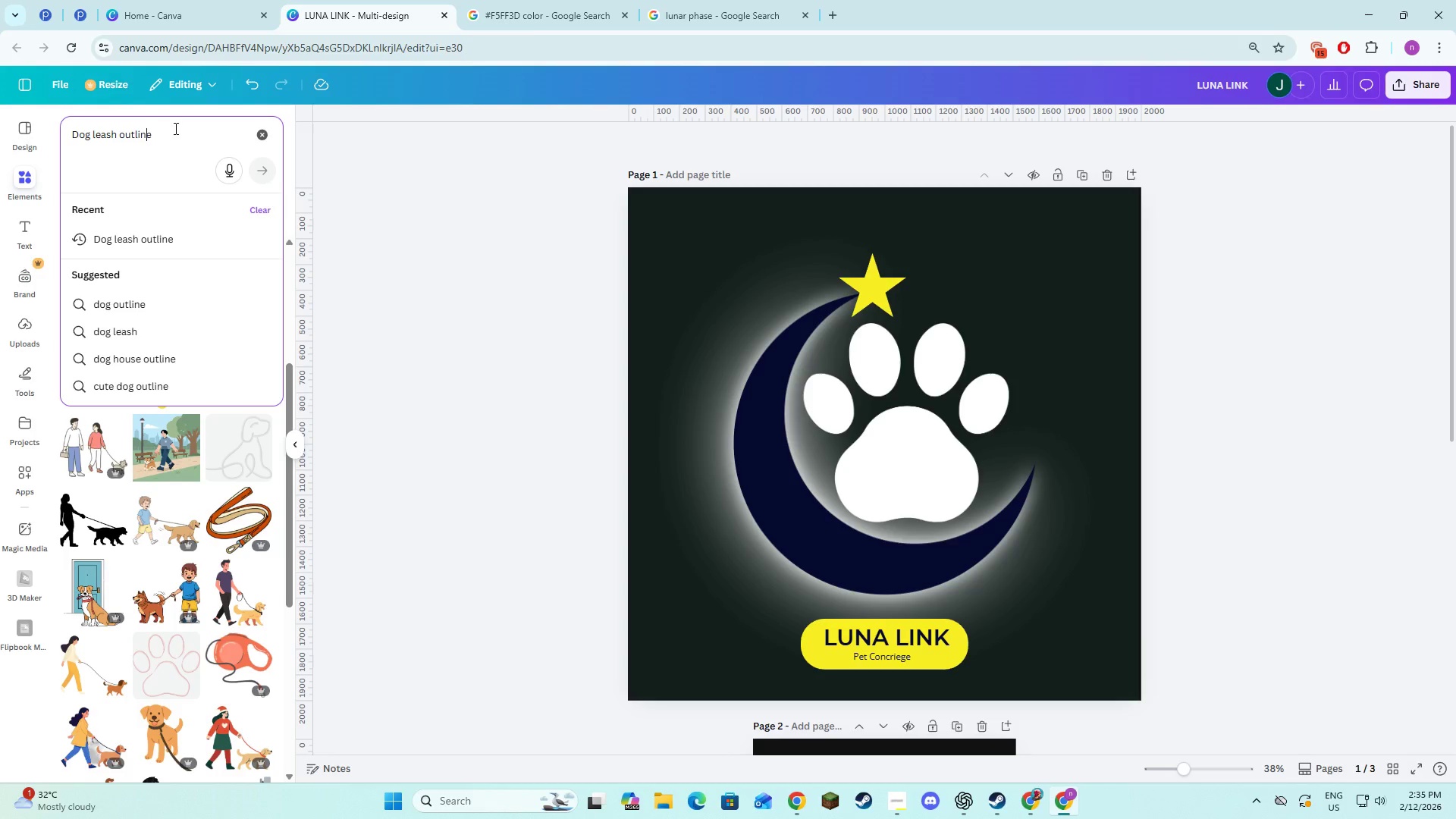 
left_click([175, 128])
 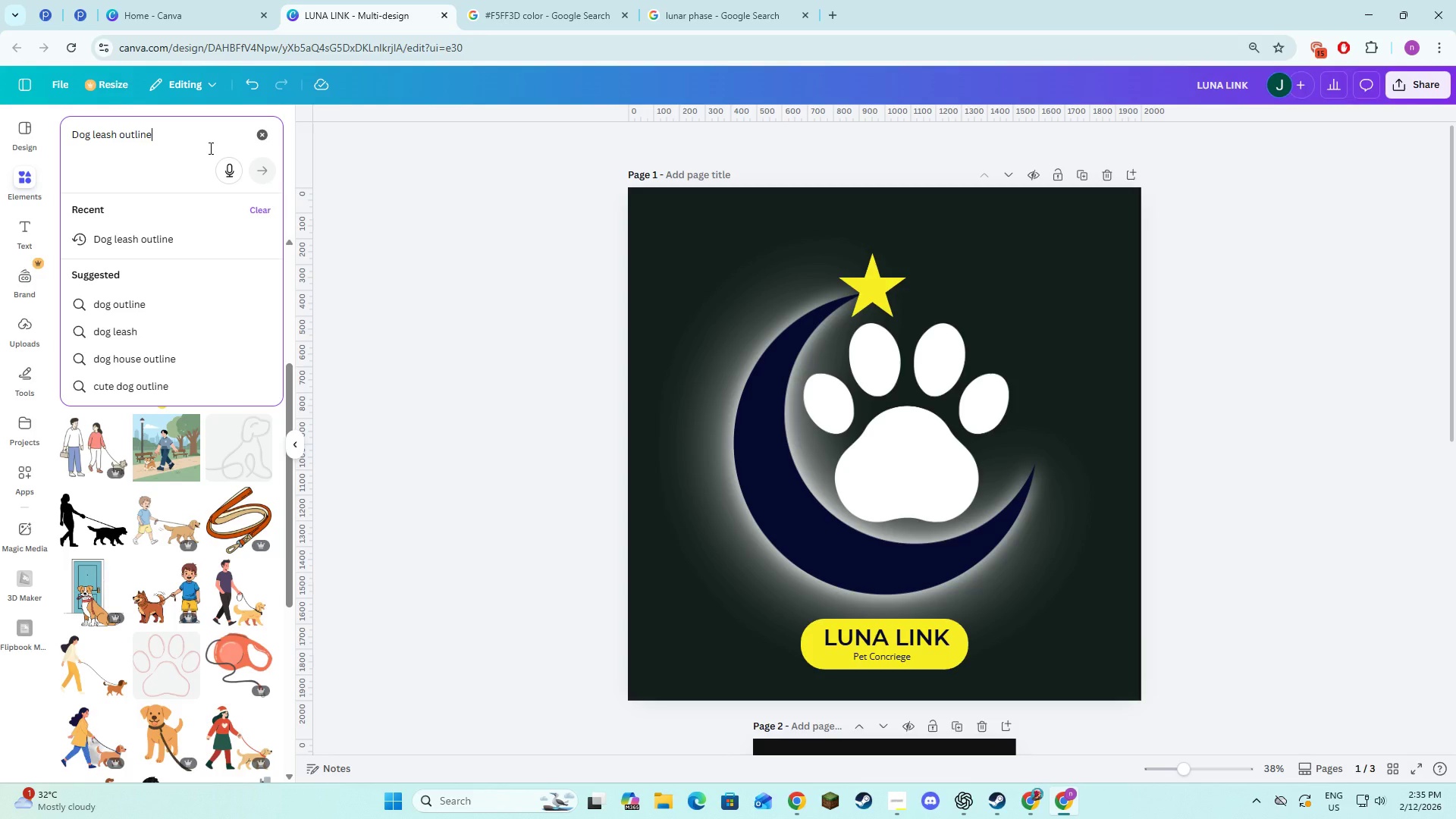 
wait(5.84)
 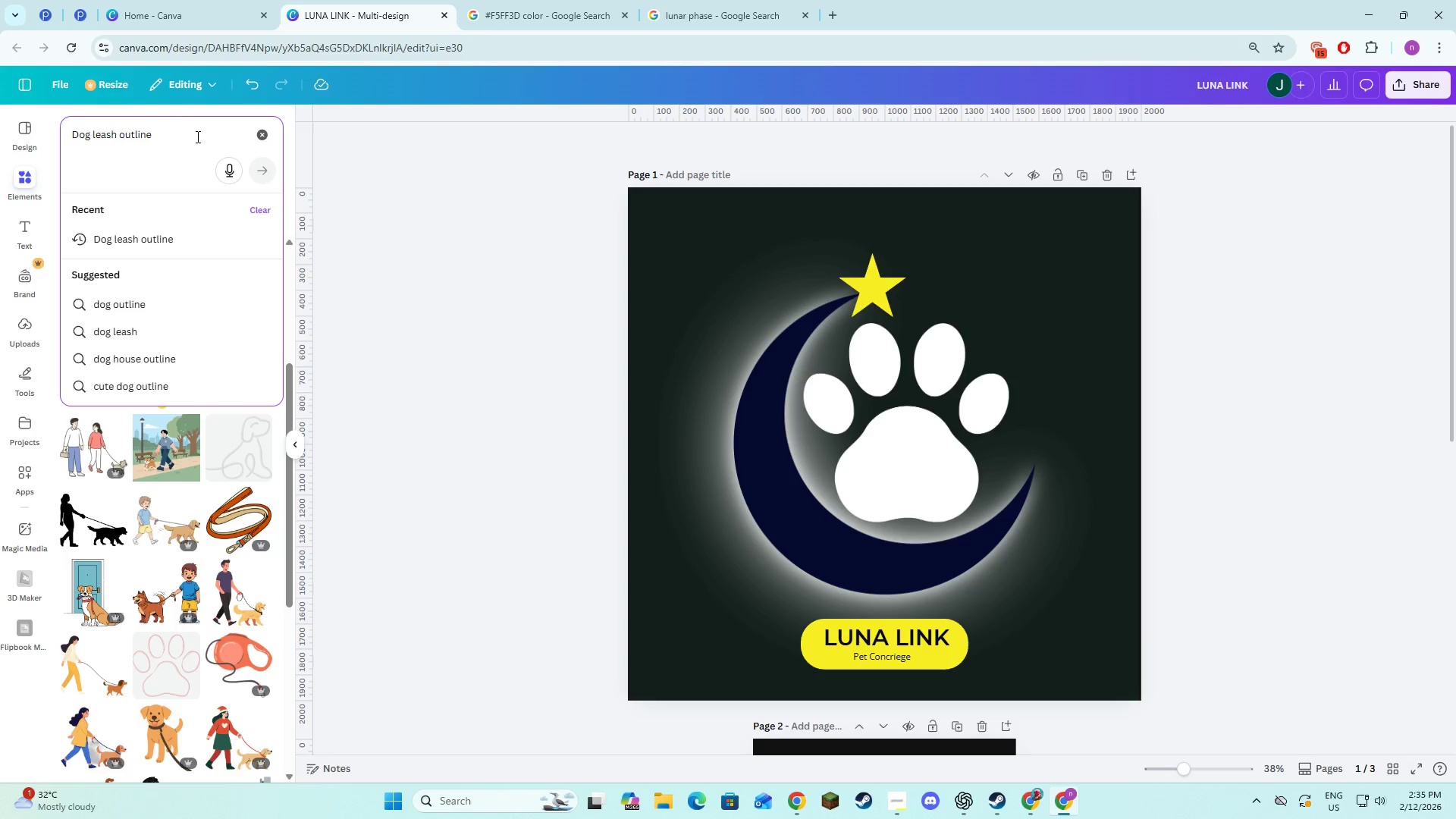 
left_click_drag(start_coordinate=[203, 140], to_coordinate=[119, 145])
 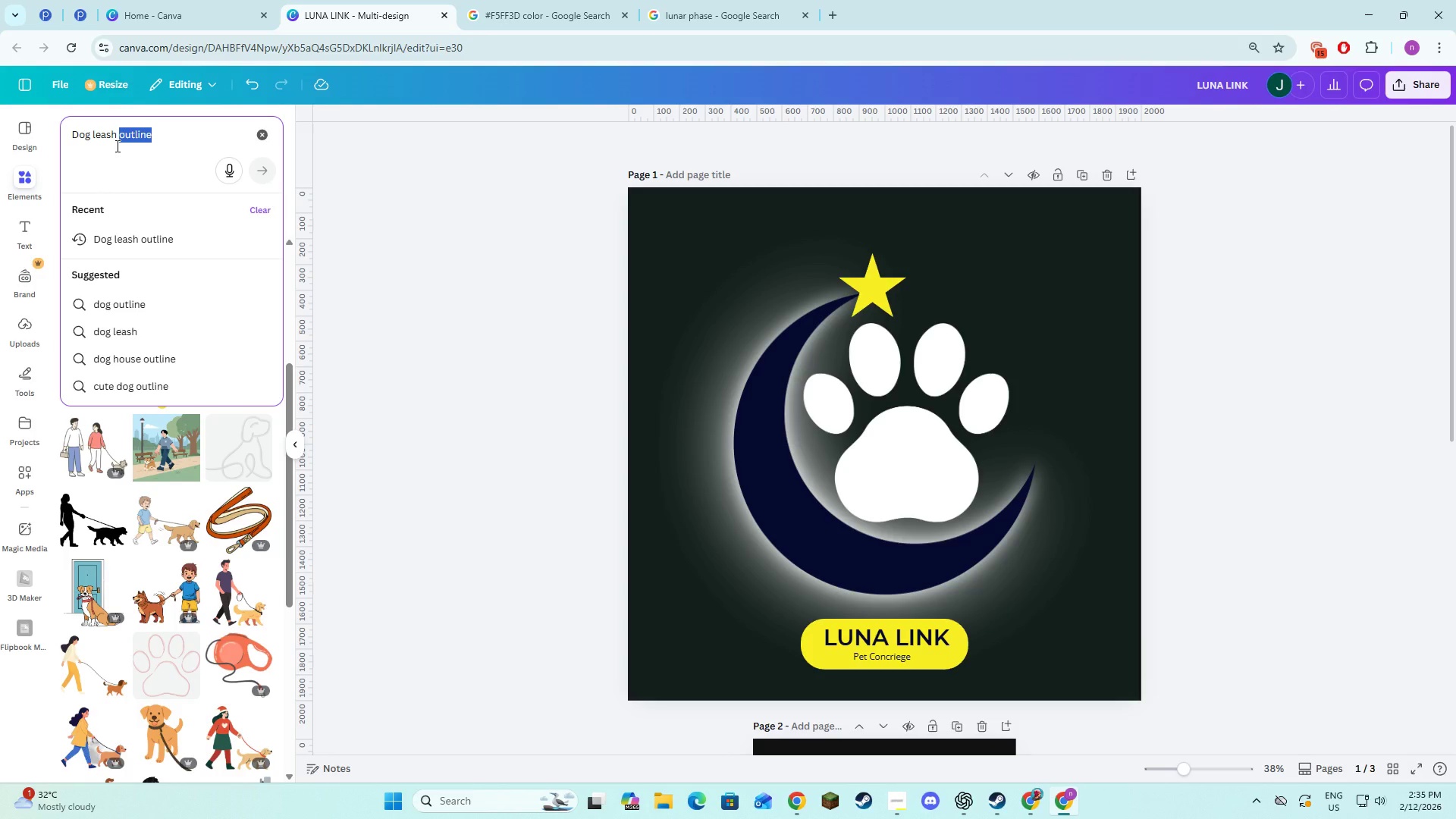 
type(end)
 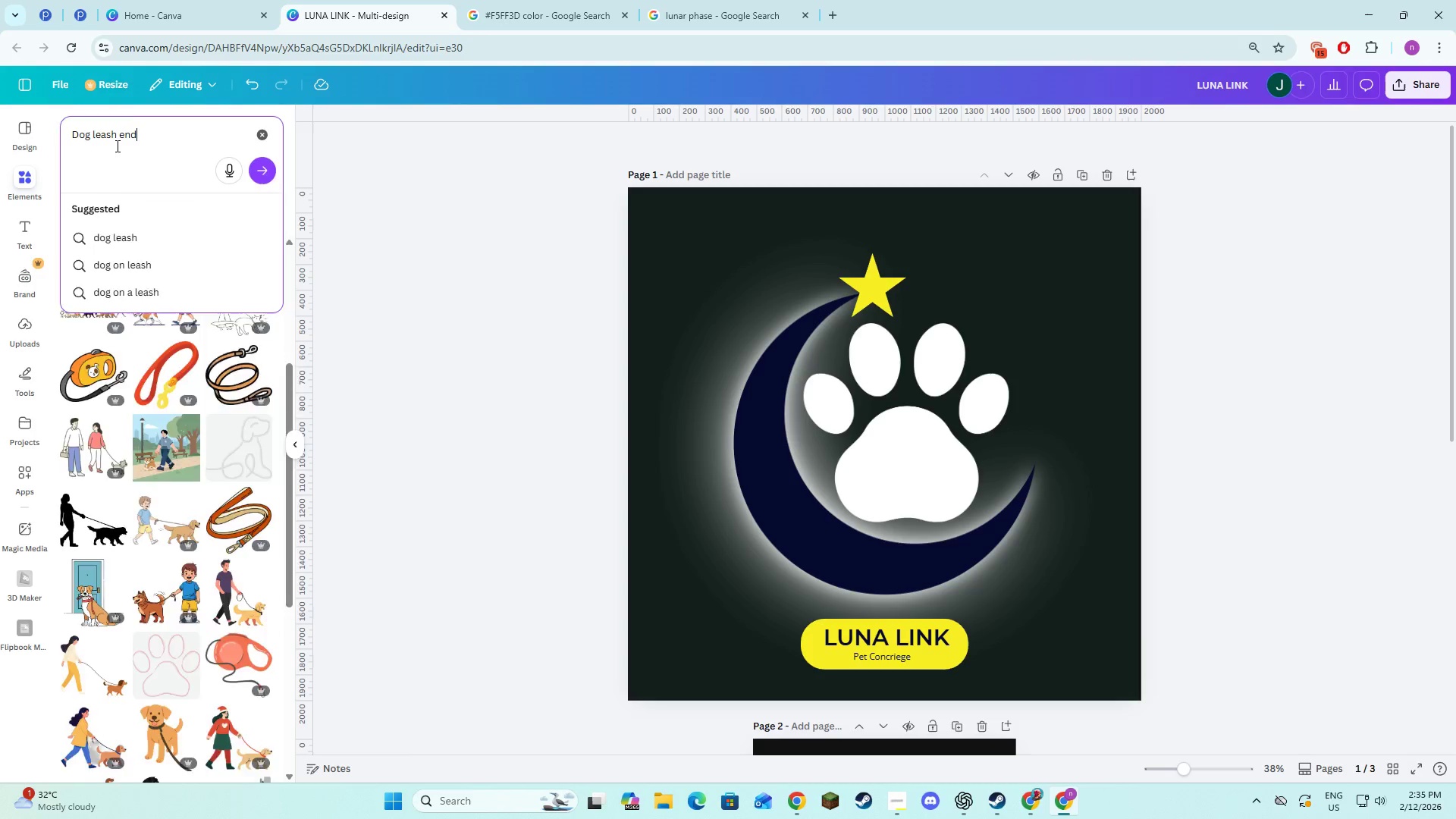 
key(Enter)
 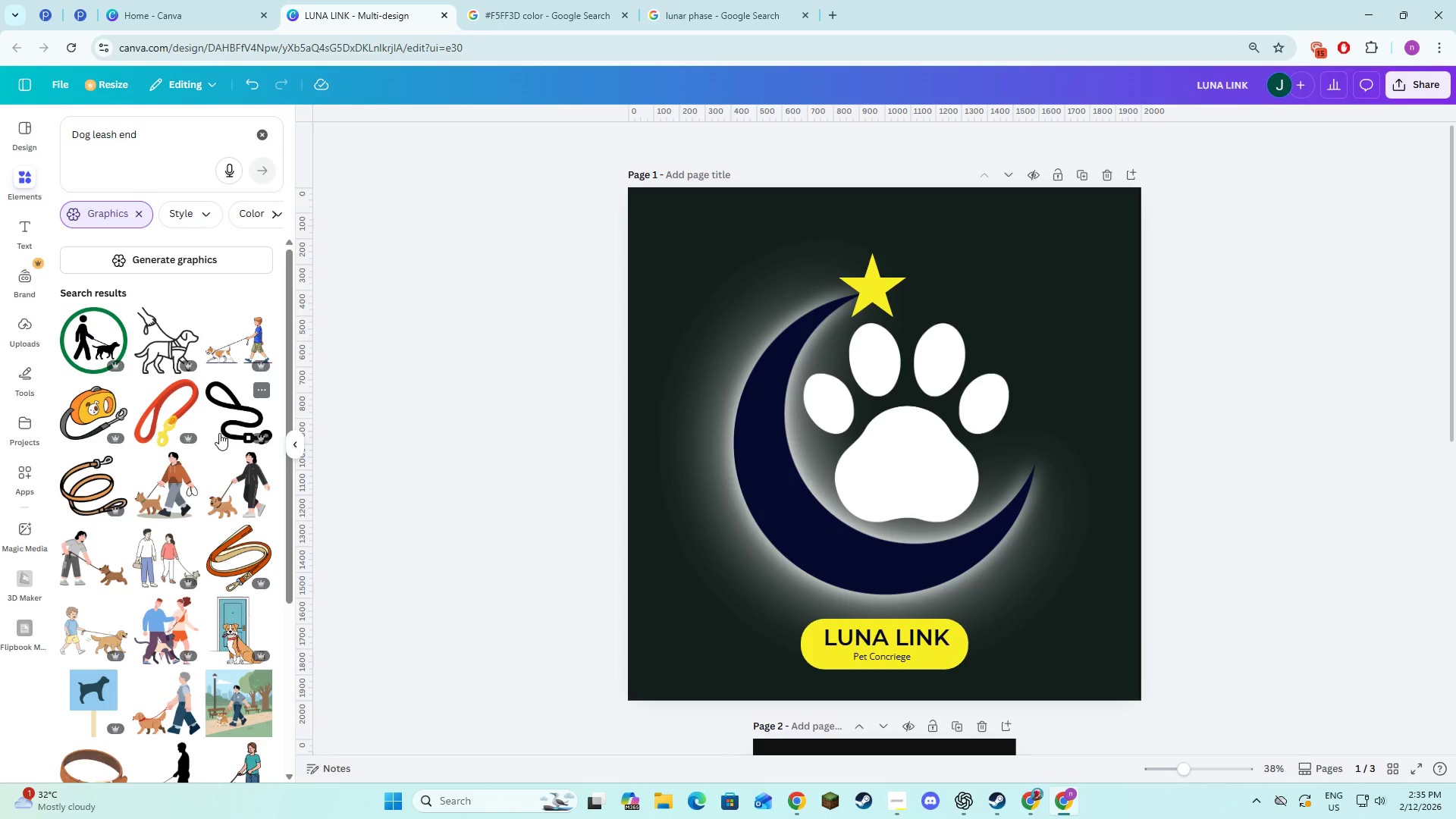 
scroll: coordinate [236, 537], scroll_direction: down, amount: 15.0
 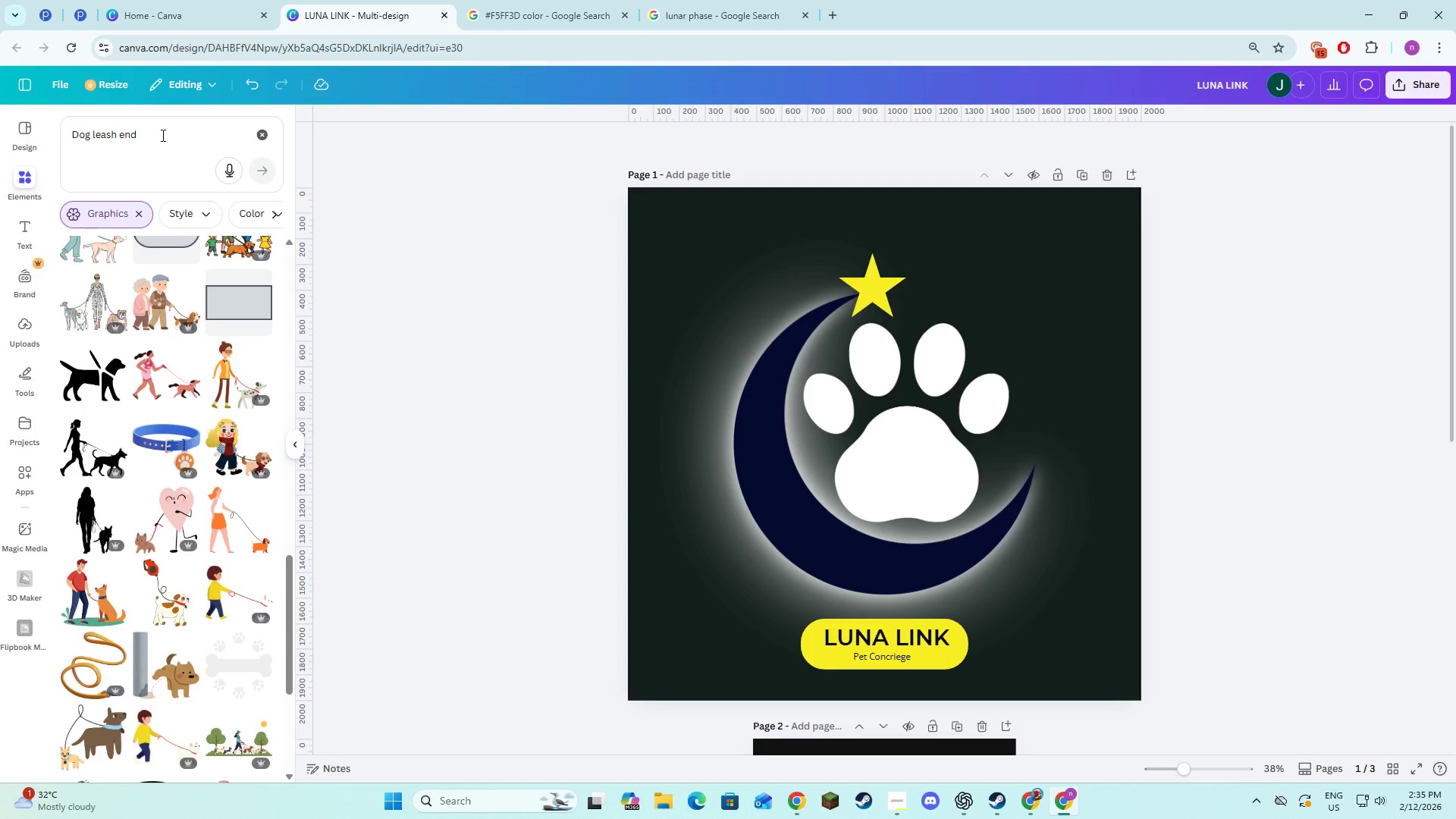 
left_click([162, 135])
 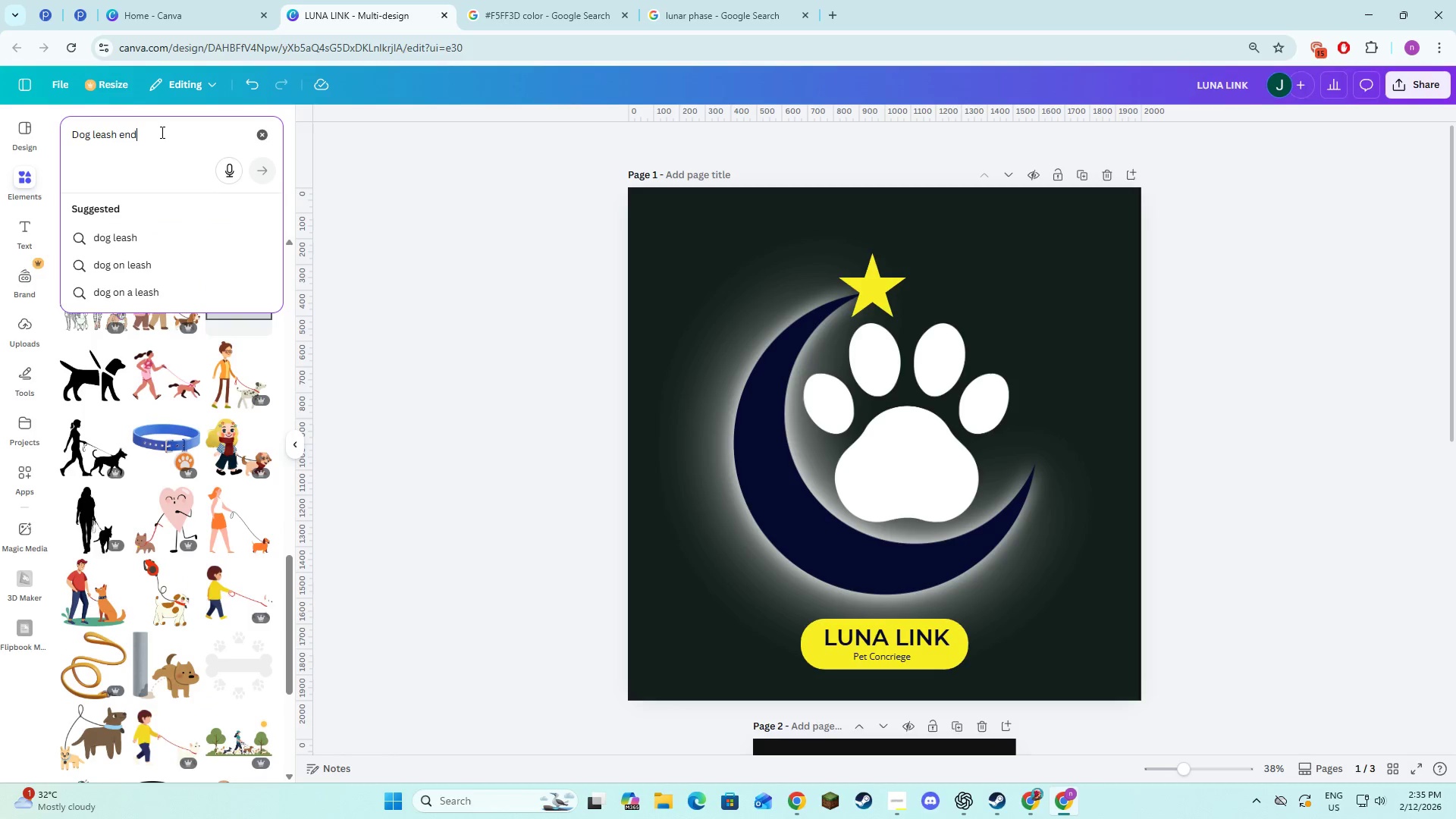 
left_click_drag(start_coordinate=[162, 132], to_coordinate=[121, 130])
 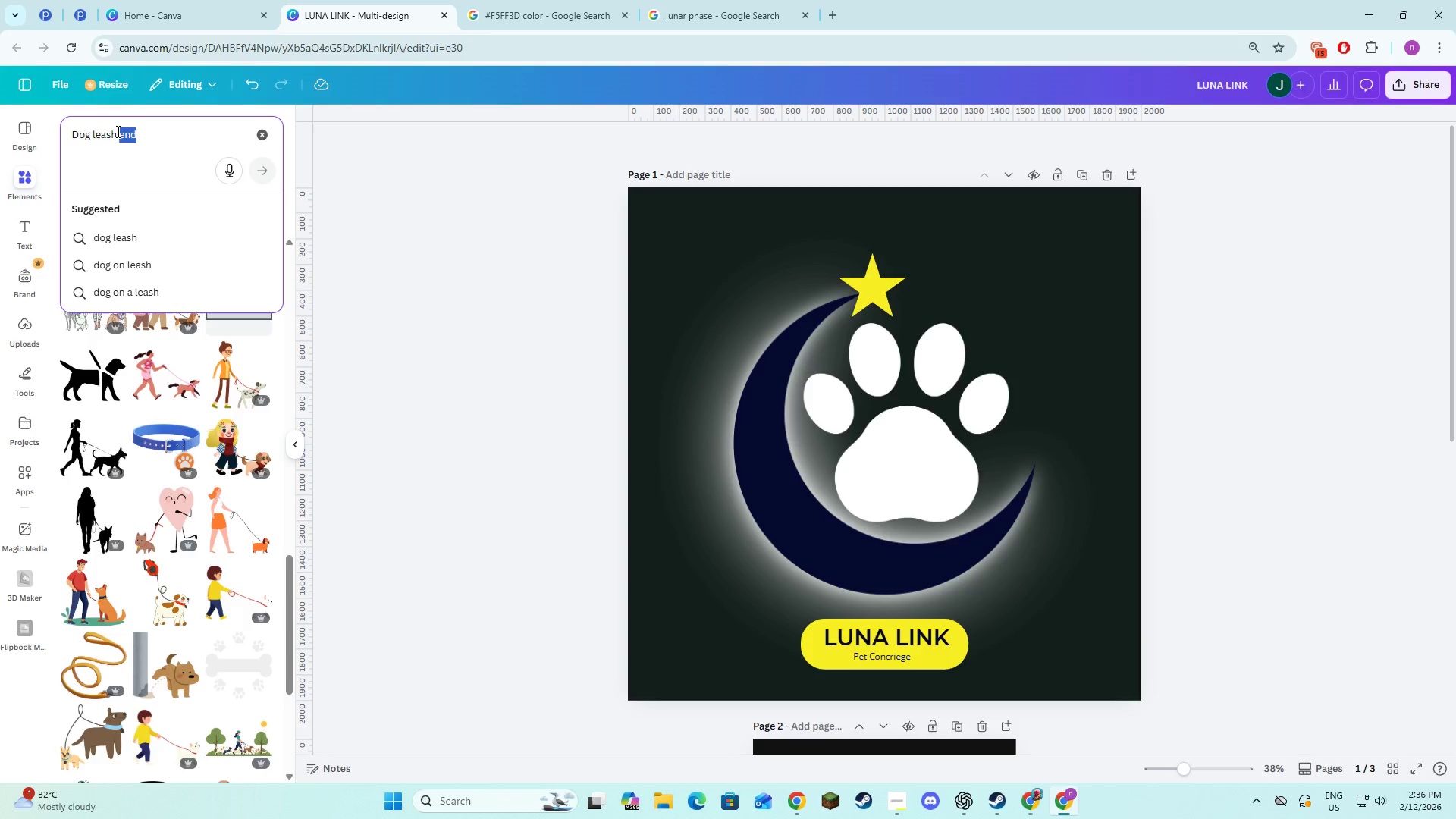 
type(tongue)
 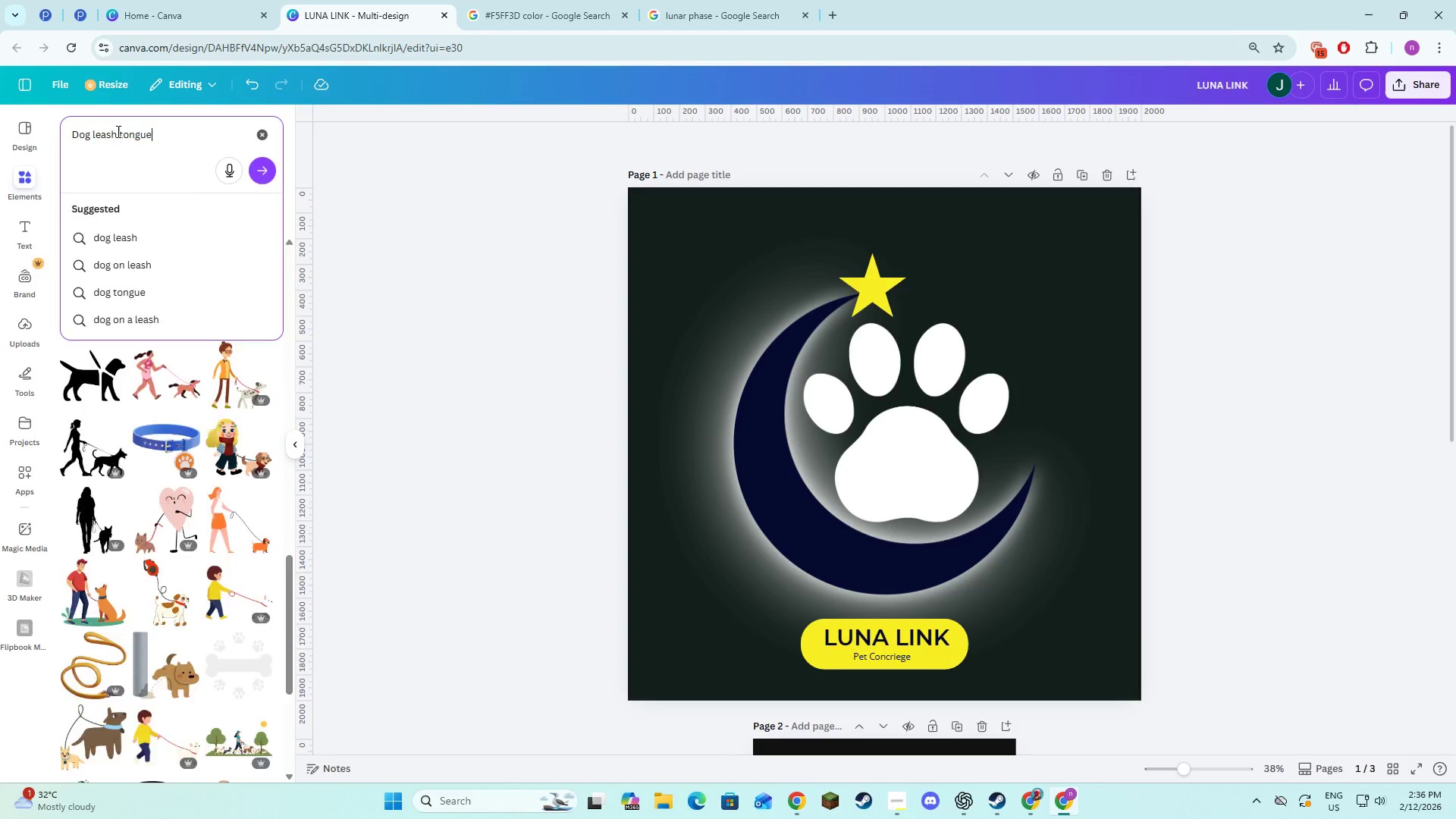 
key(Enter)
 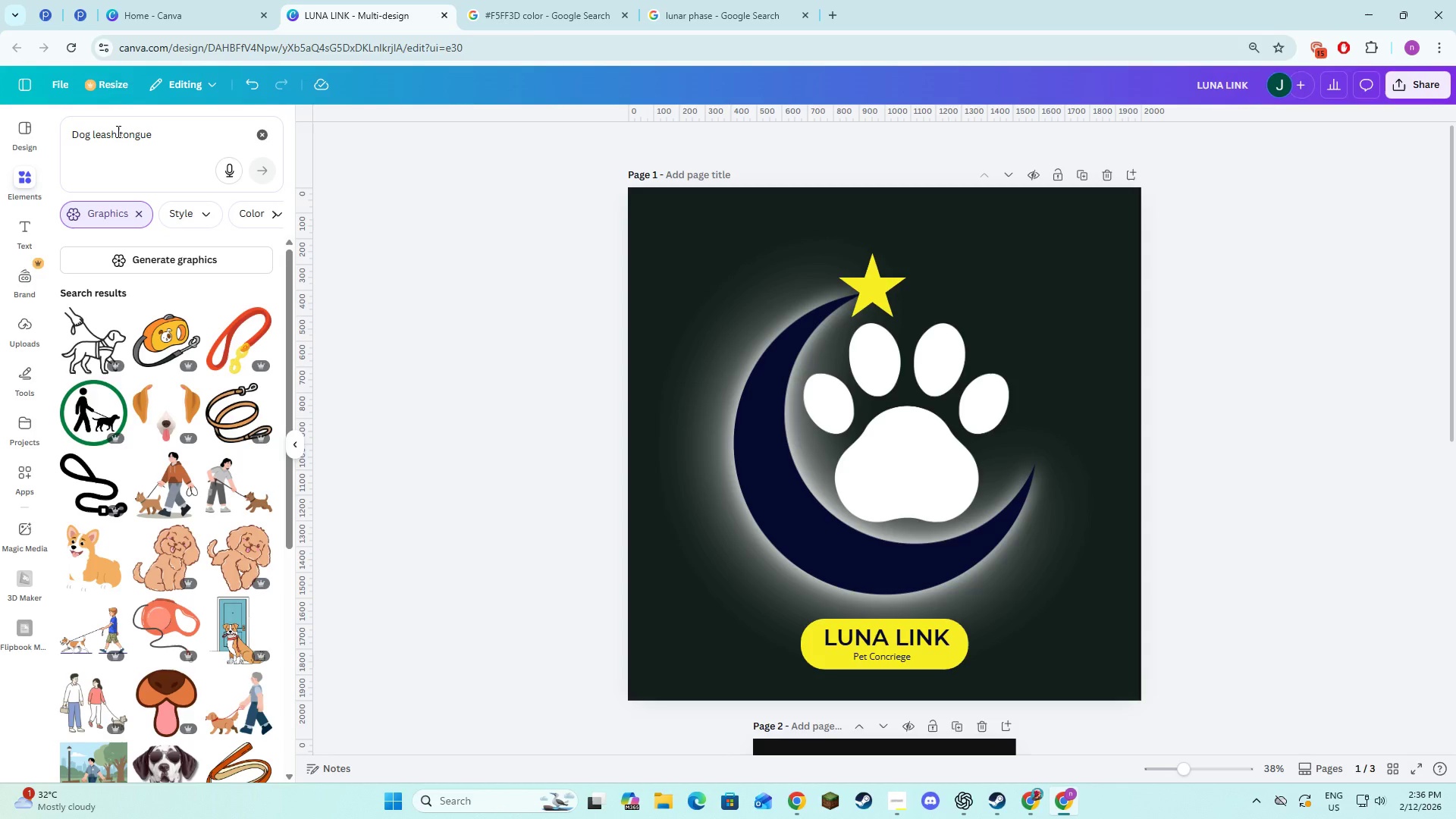 
wait(27.33)
 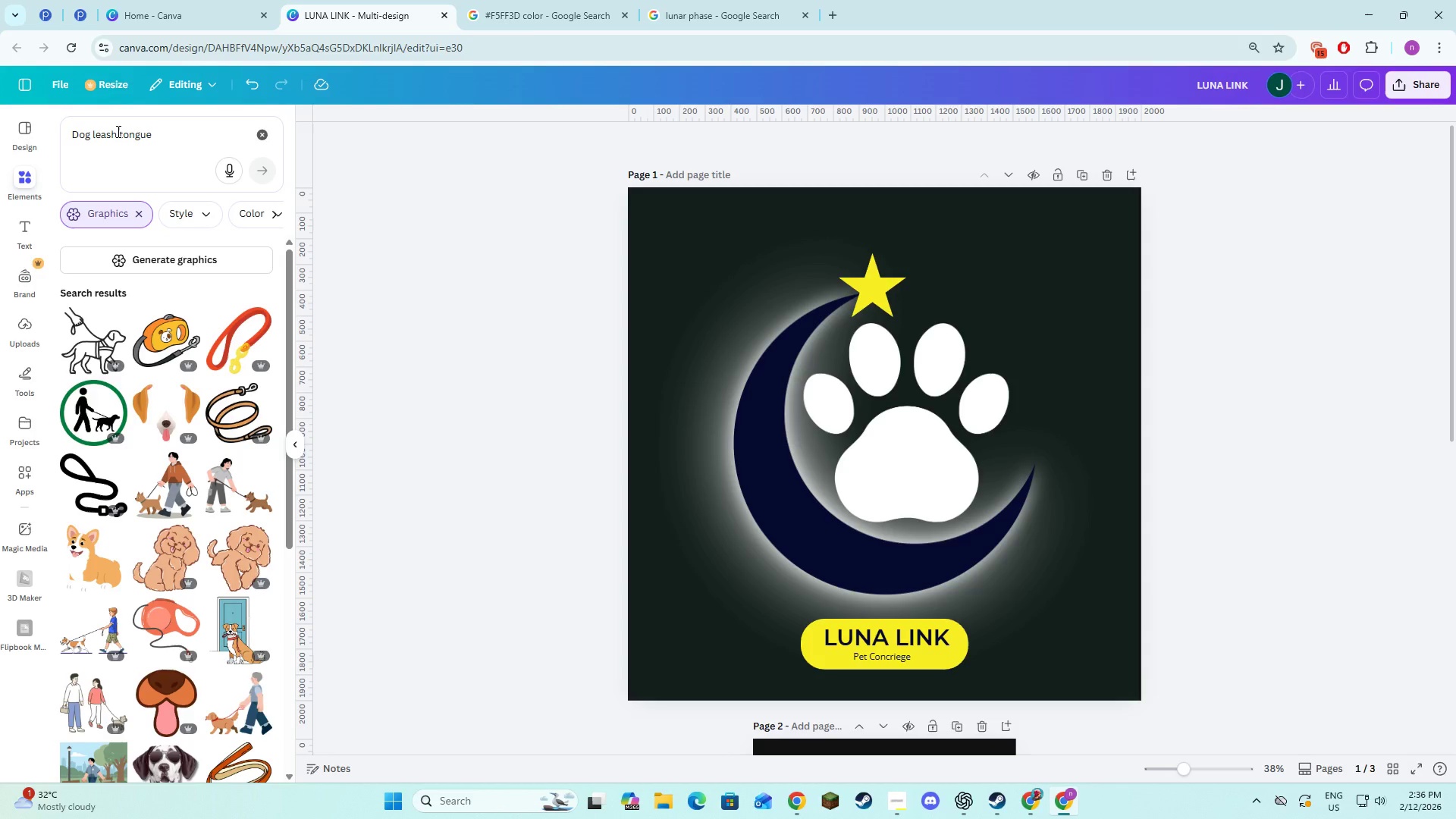 
left_click([516, 281])
 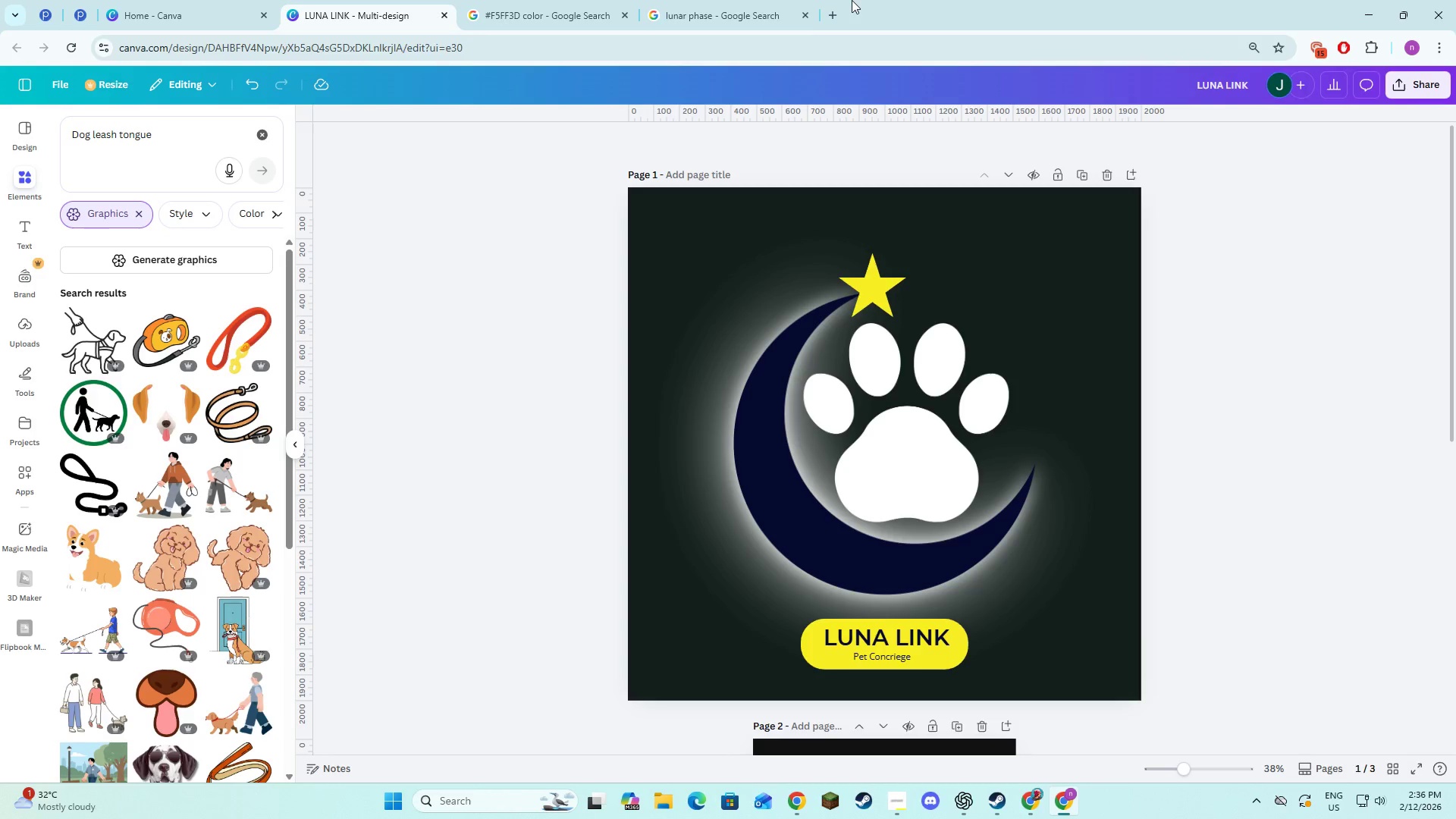 
left_click([758, 0])
 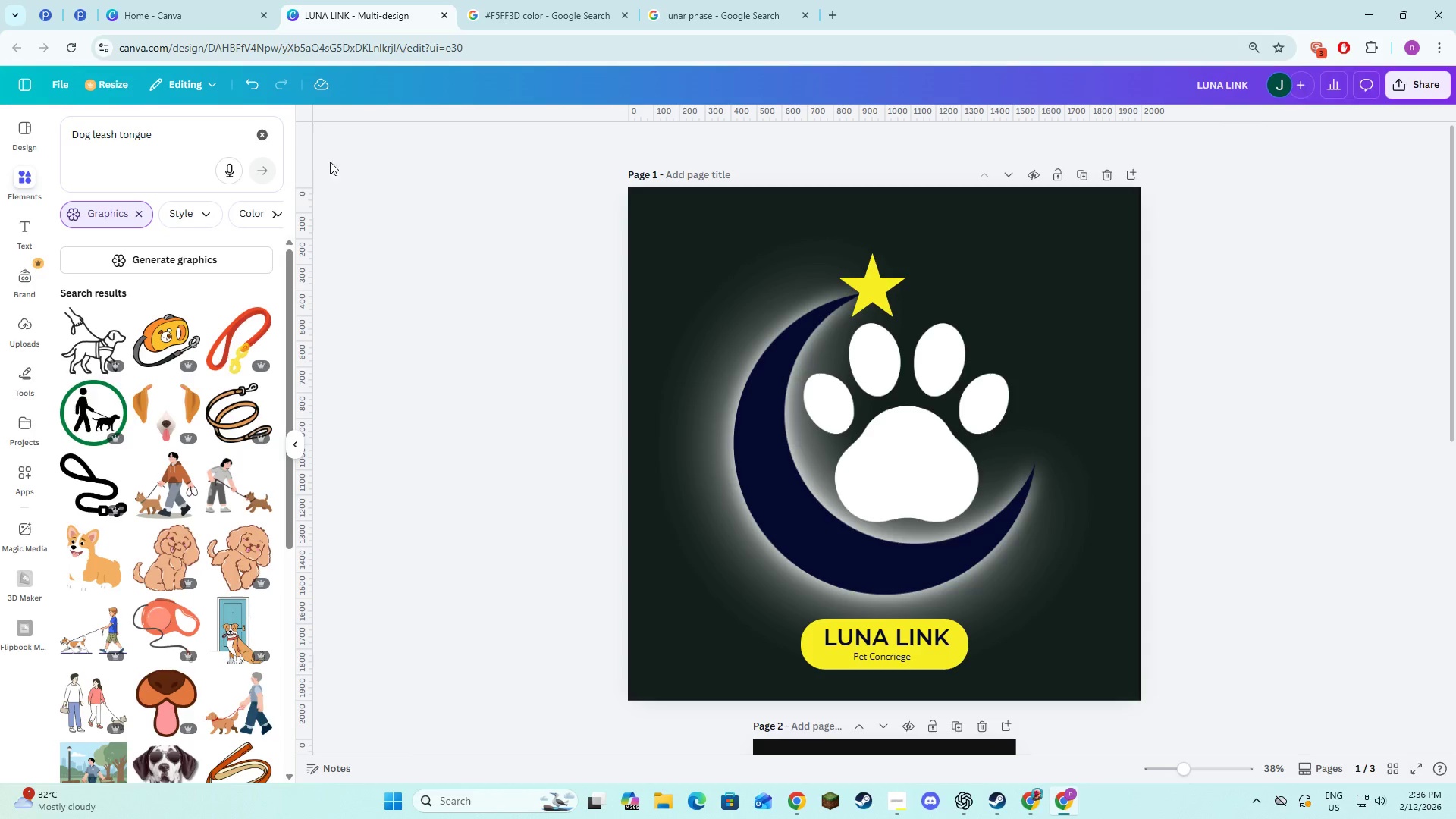 
left_click_drag(start_coordinate=[185, 131], to_coordinate=[56, 131])
 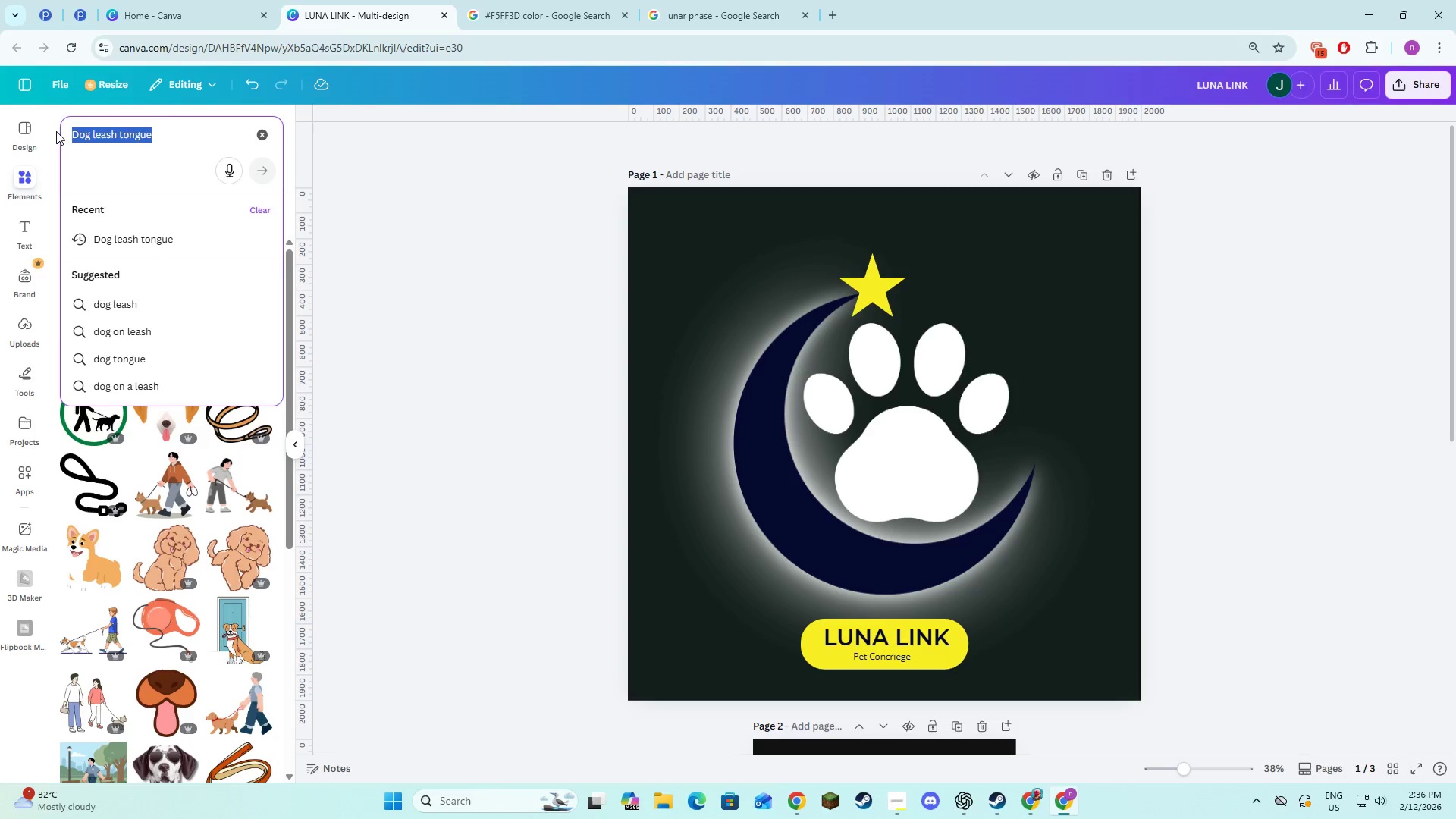 
key(Control+C)
 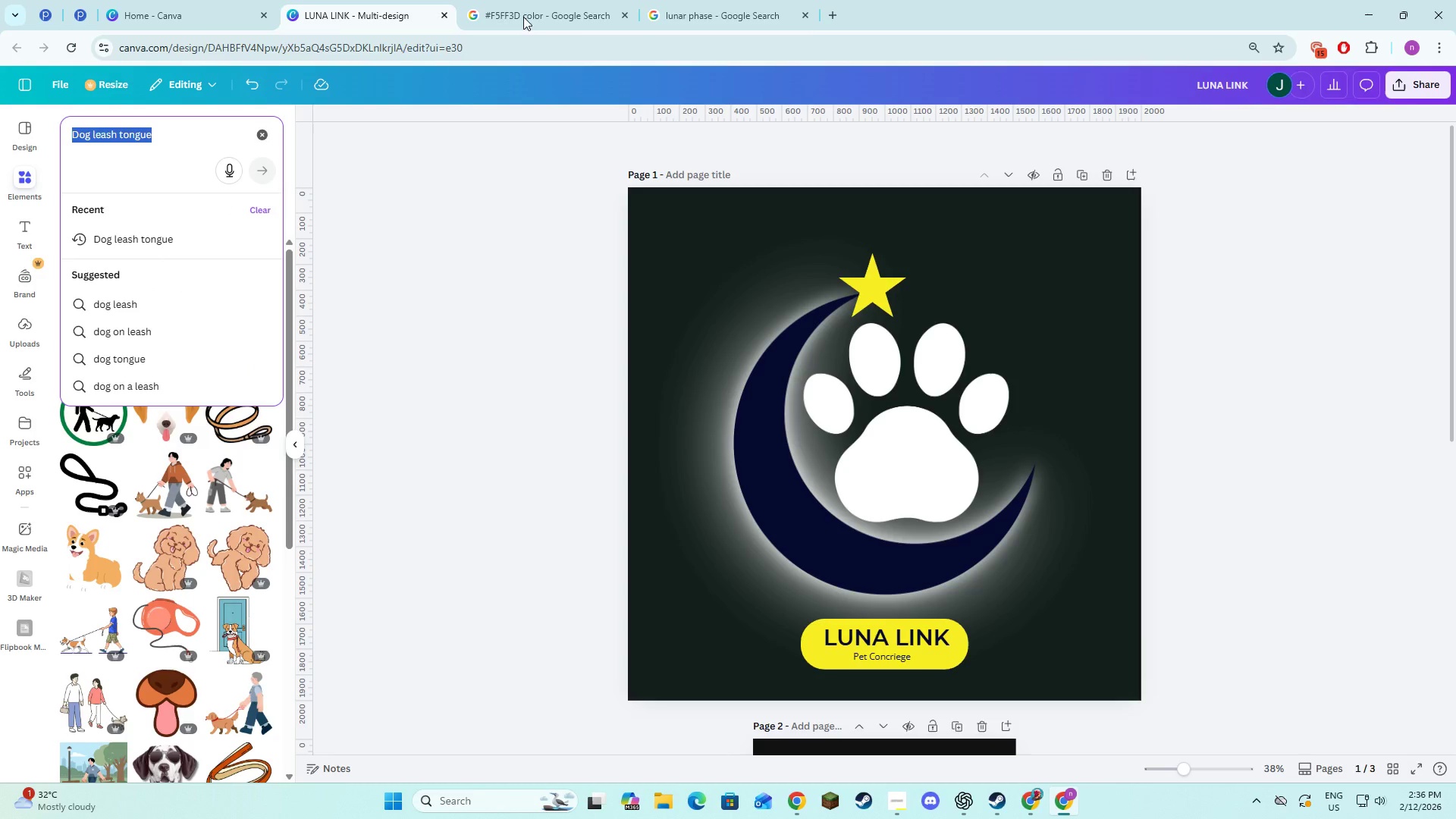 
key(Control+C)
 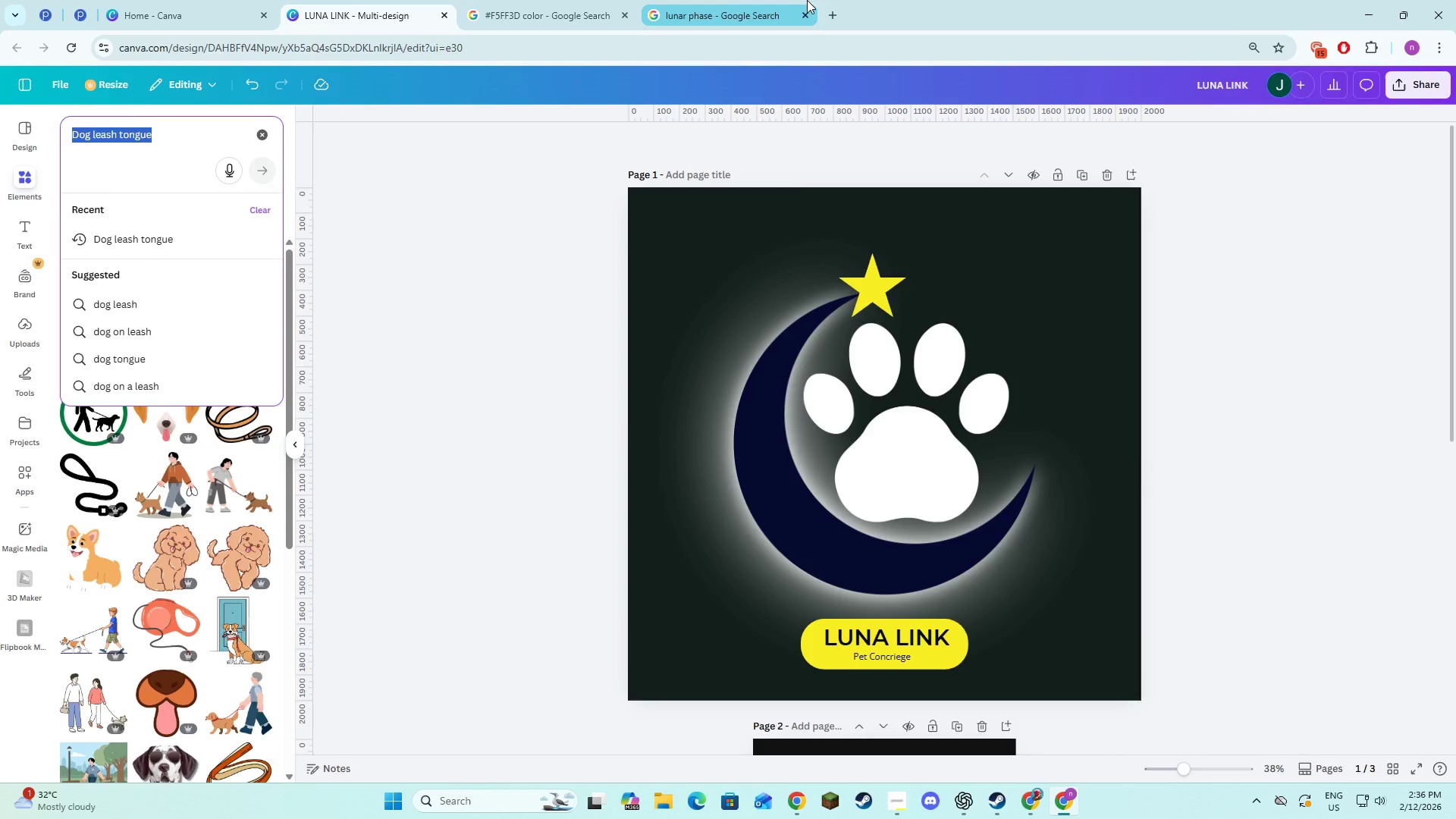 
left_click([798, 0])
 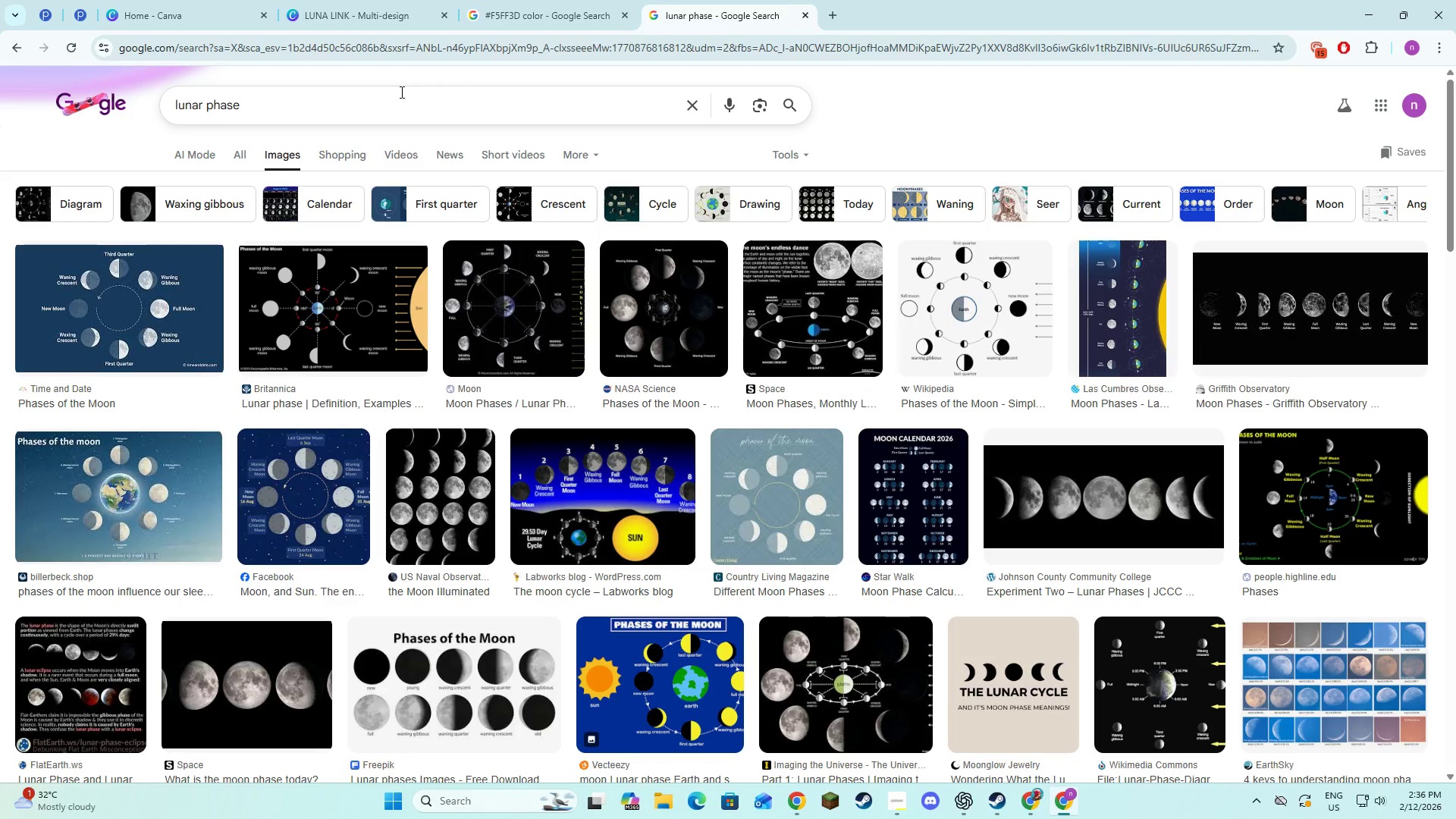 
left_click_drag(start_coordinate=[390, 99], to_coordinate=[93, 86])
 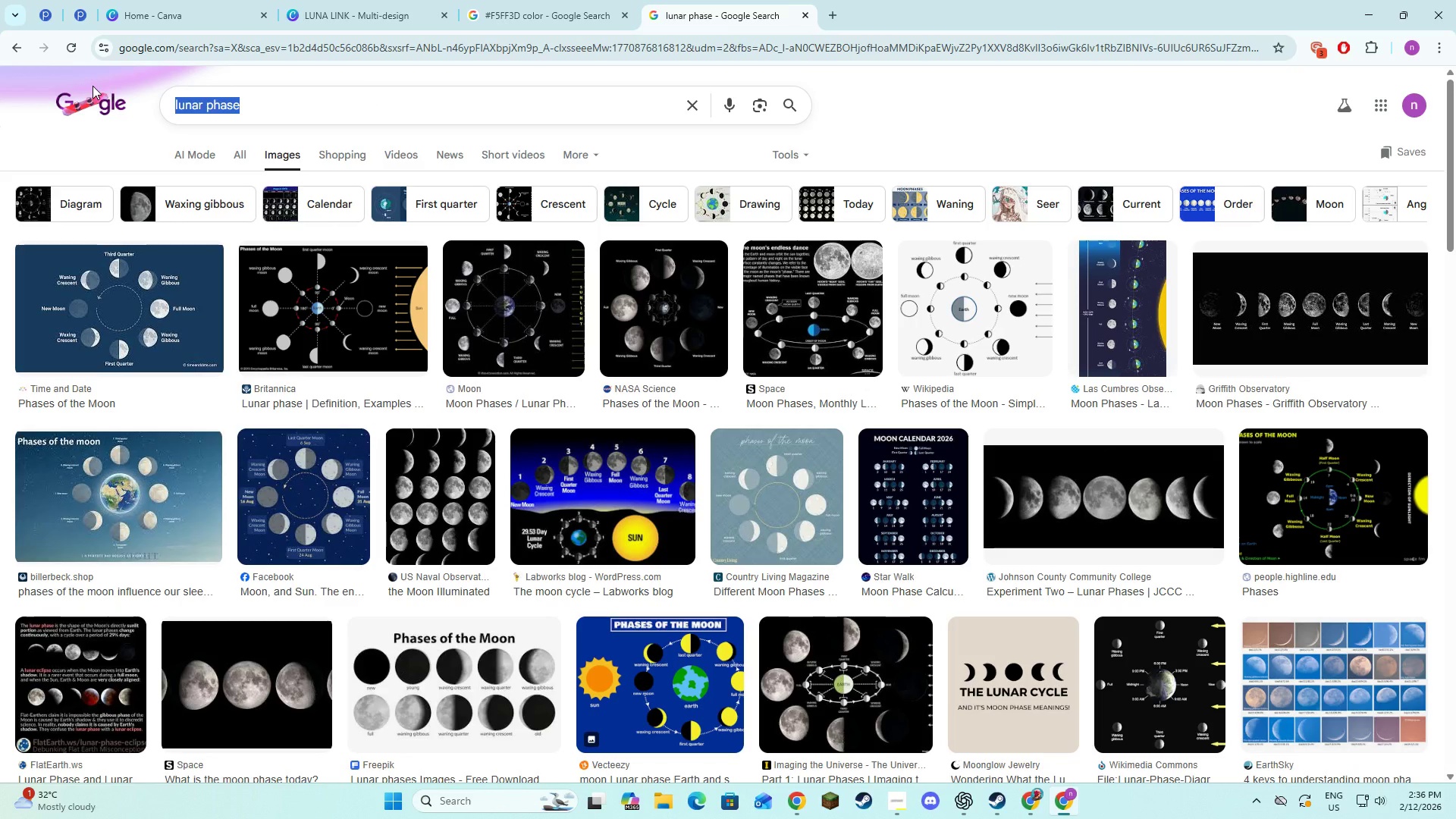 
key(Control+V)
 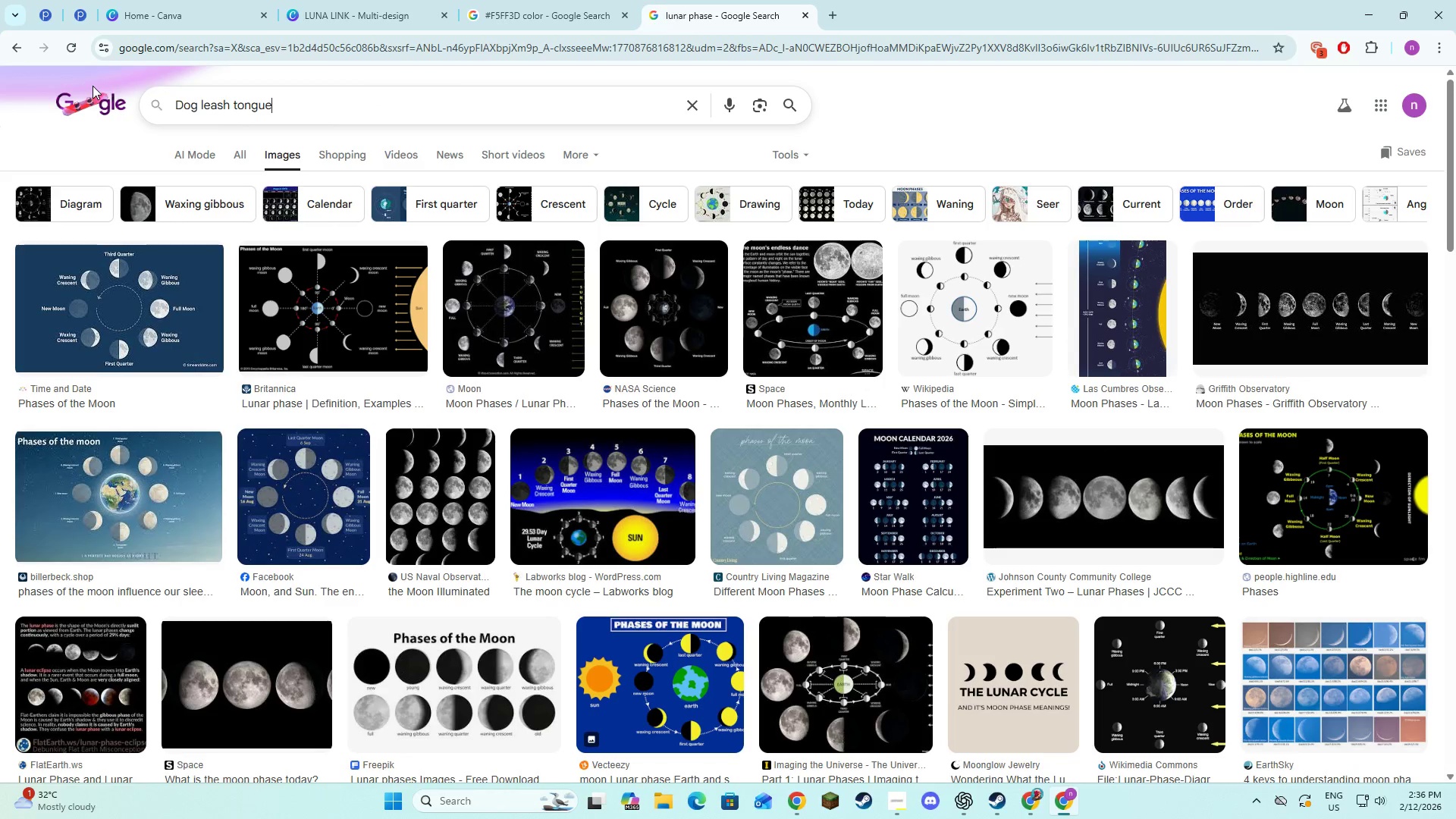 
key(NumpadEnter)
 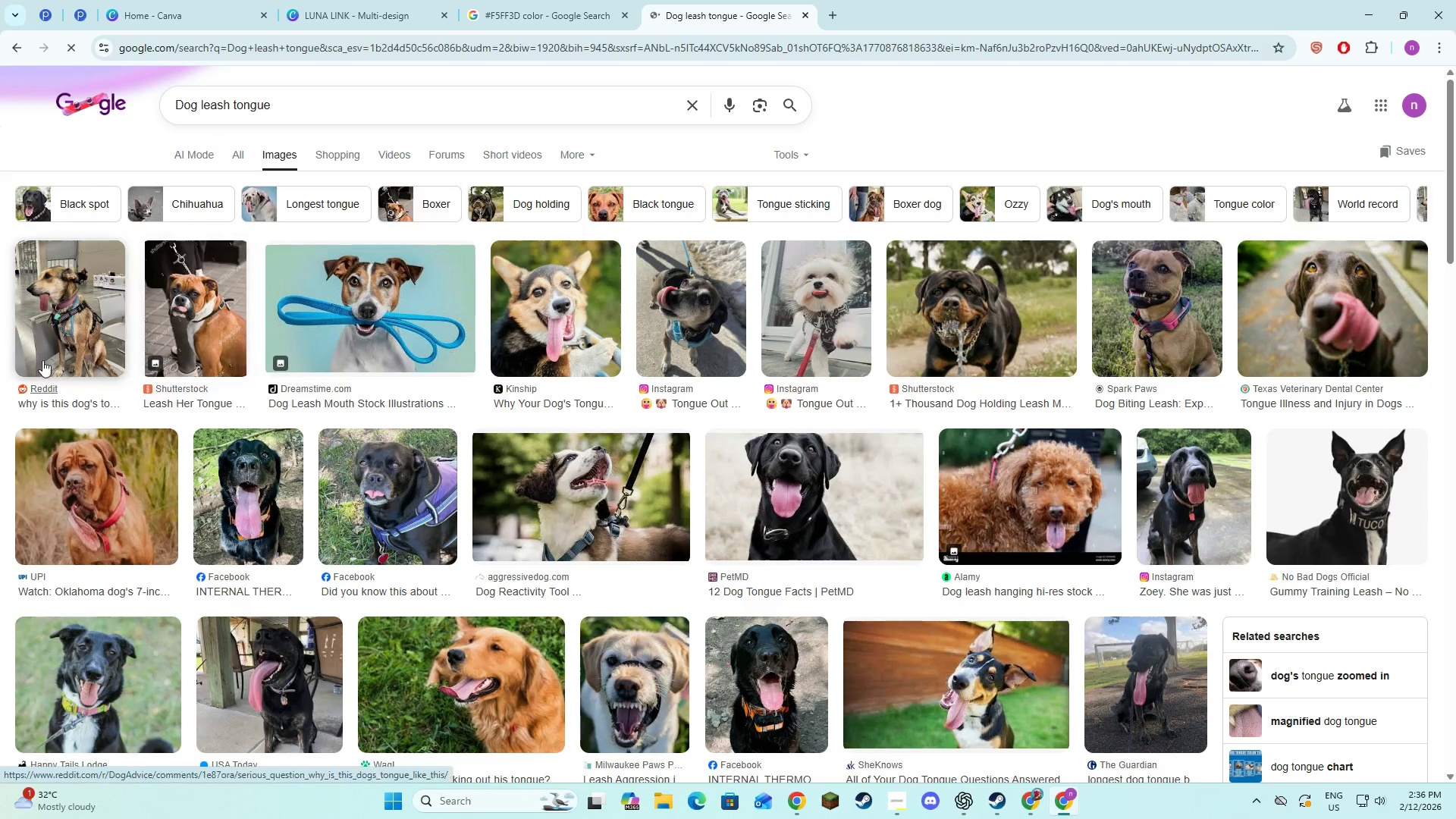 
left_click([270, 98])
 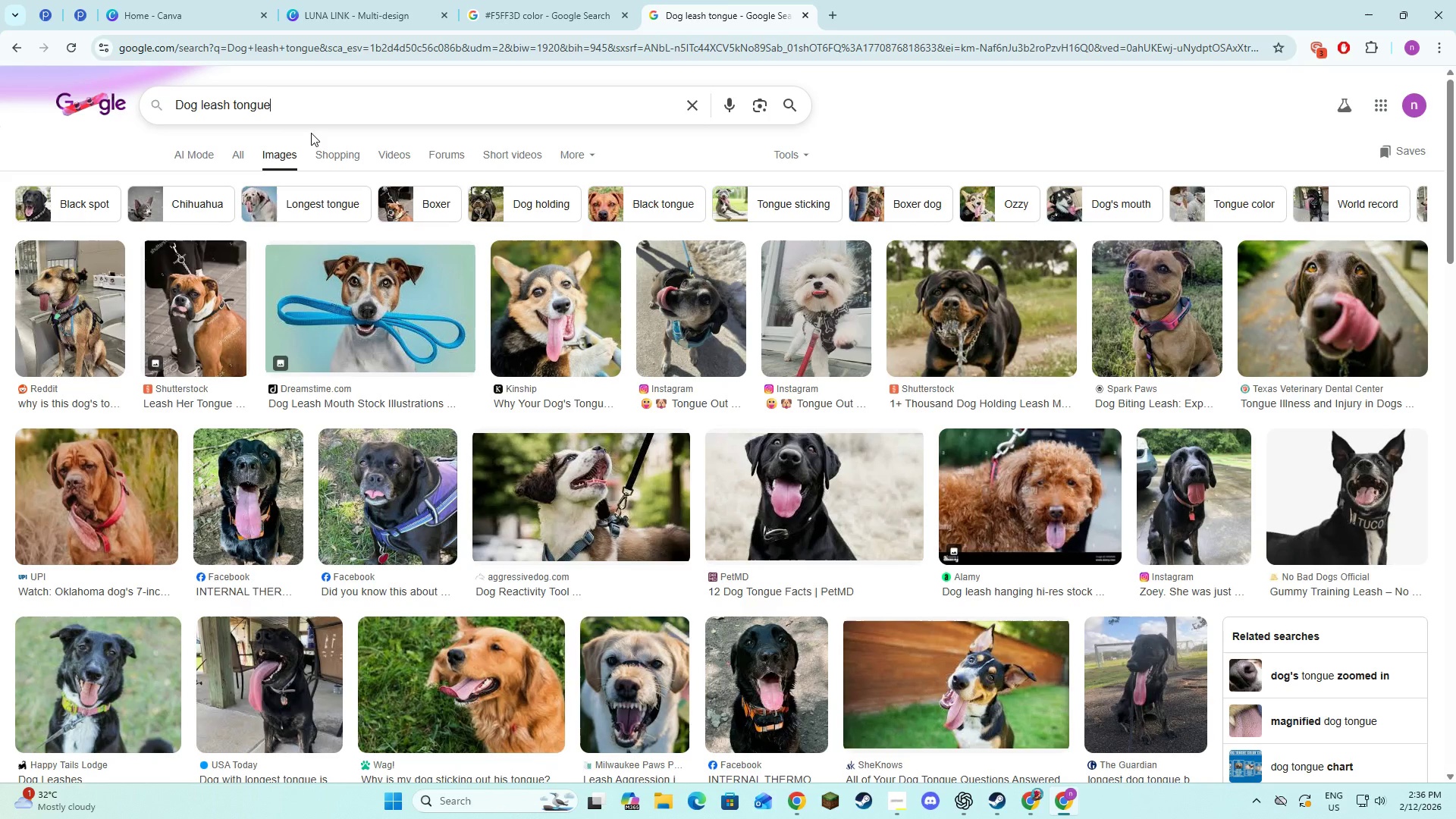 
left_click_drag(start_coordinate=[309, 105], to_coordinate=[233, 112])
 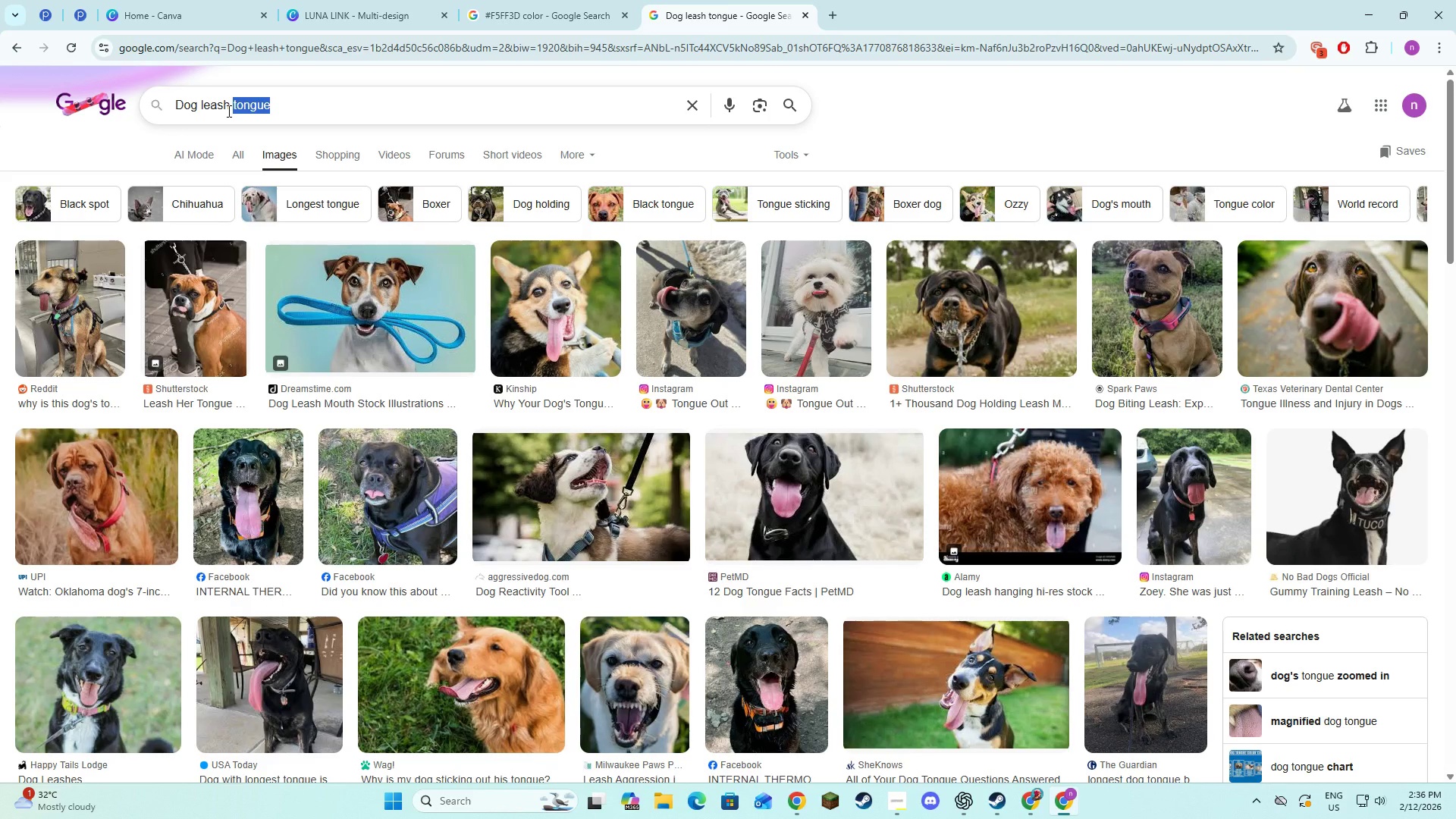 
type(ha)
key(Backspace)
key(Backspace)
 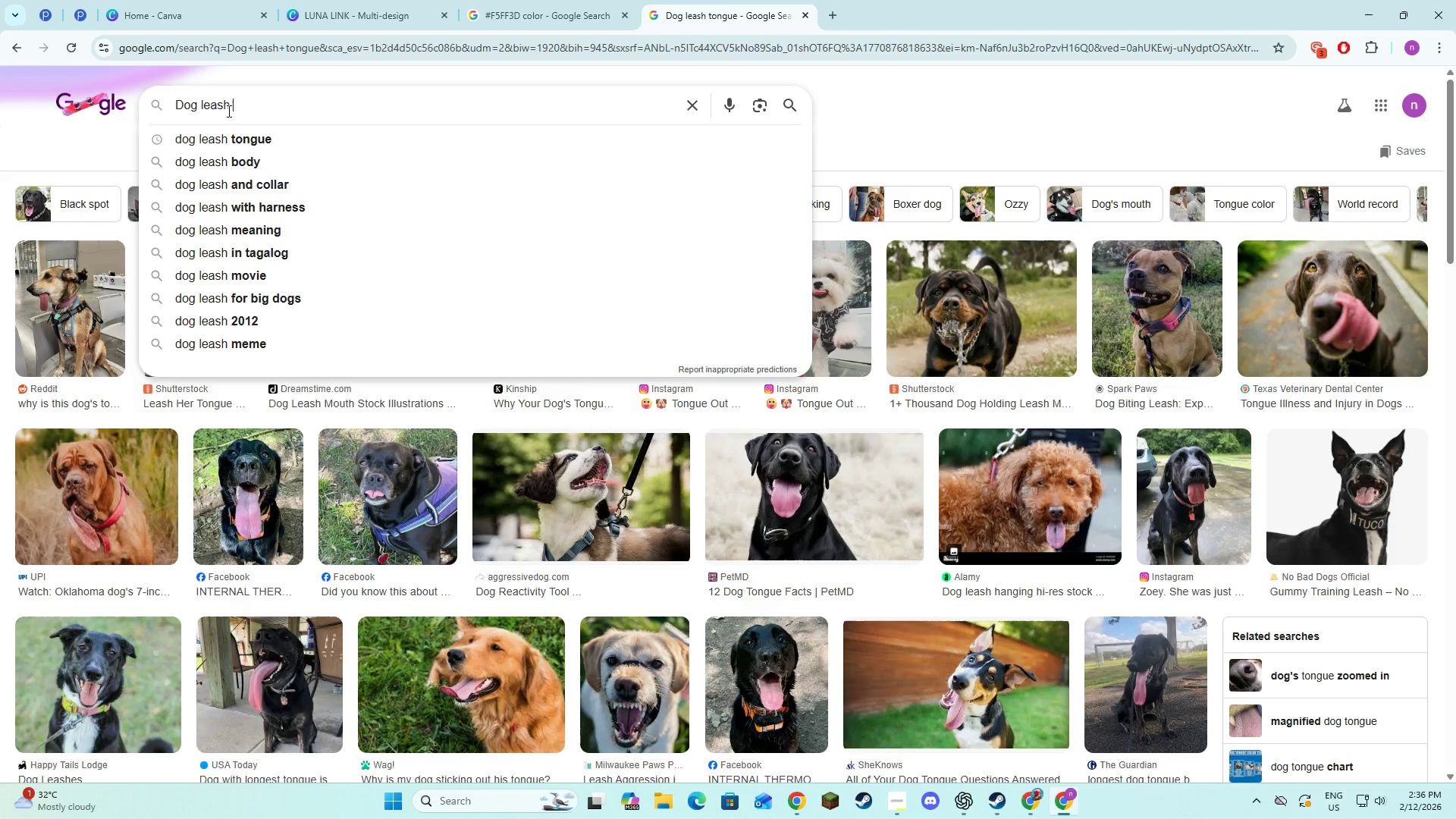 
wait(7.5)
 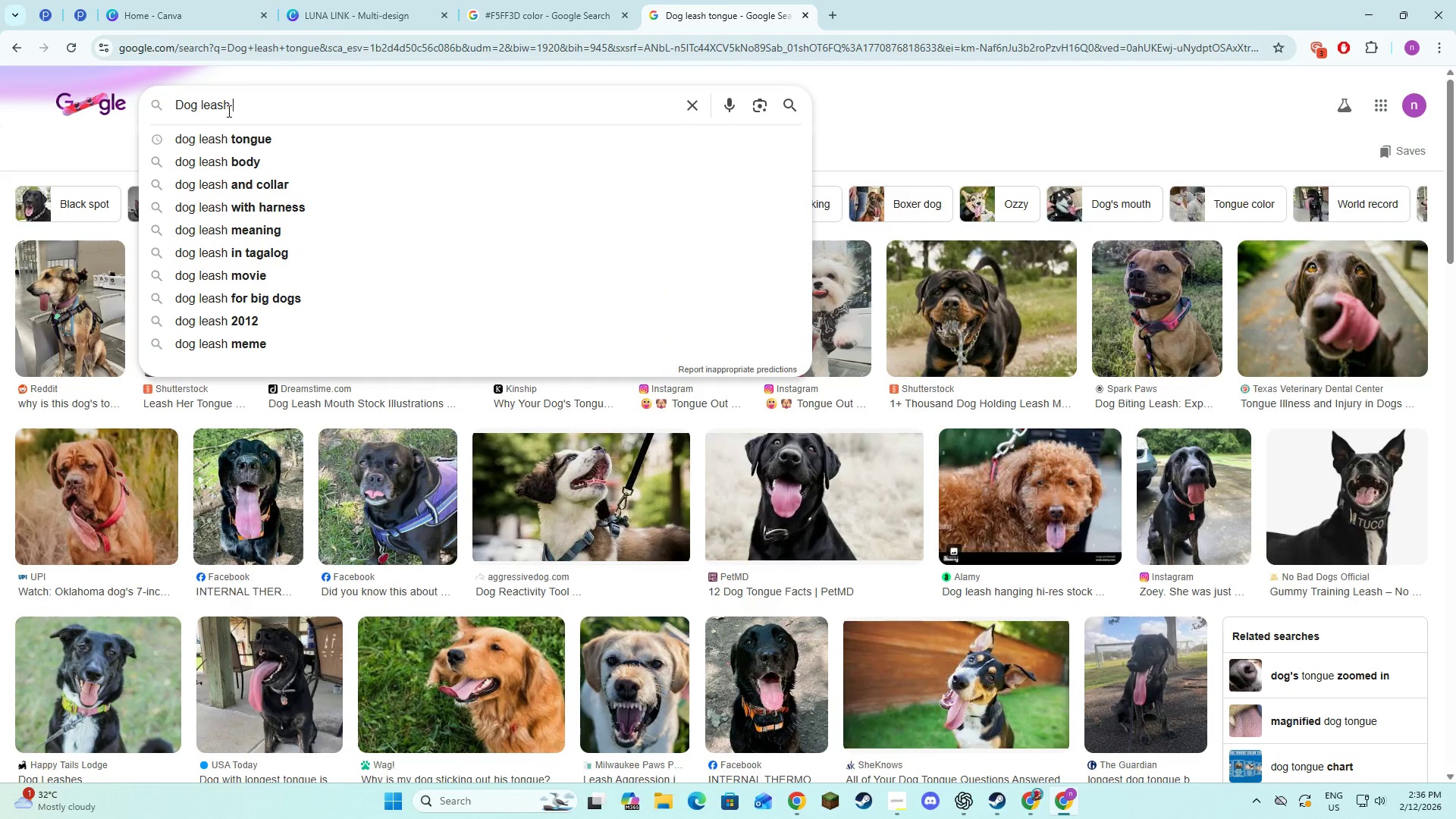 
type(collar tingue)
 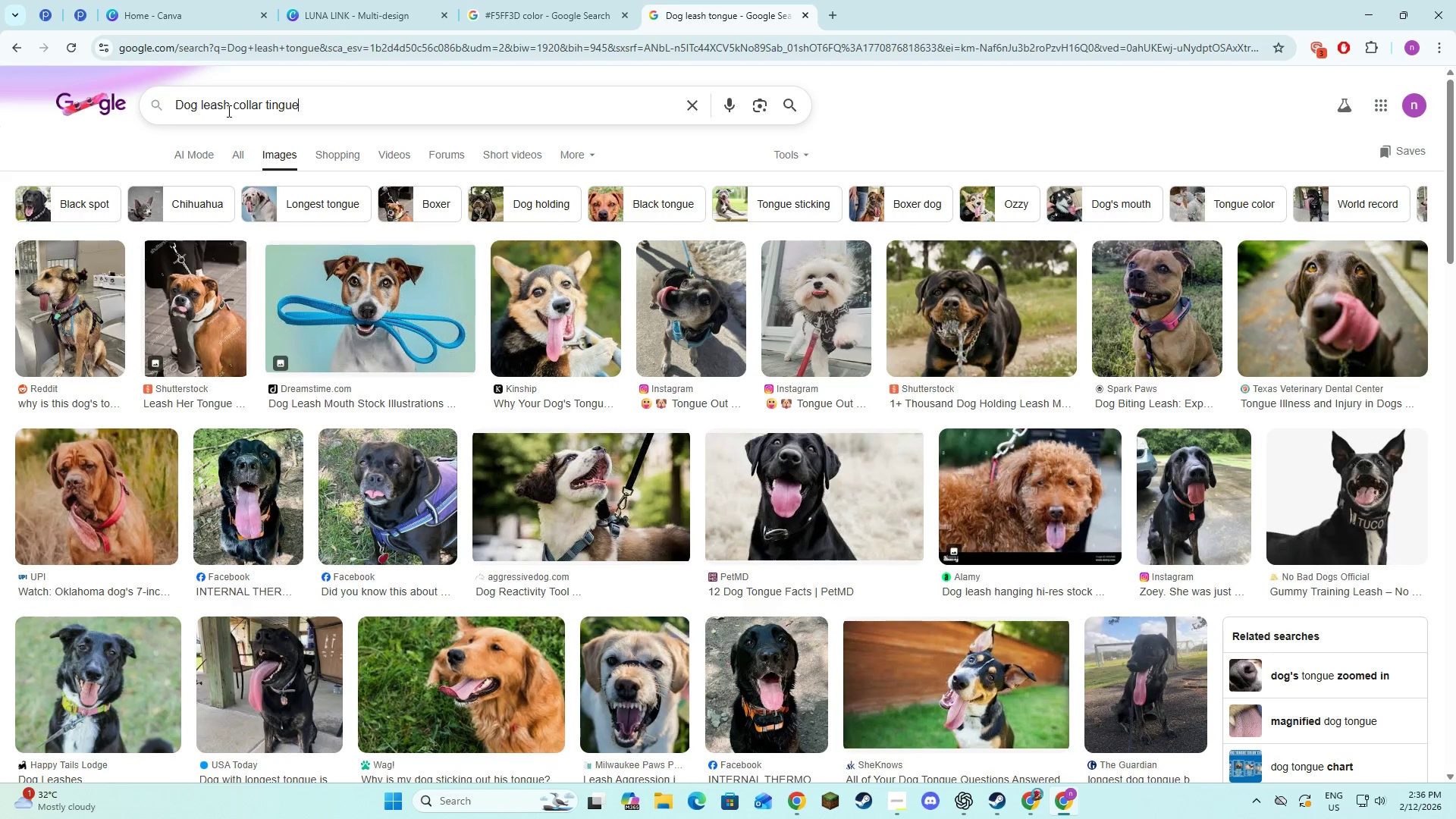 
key(Enter)
 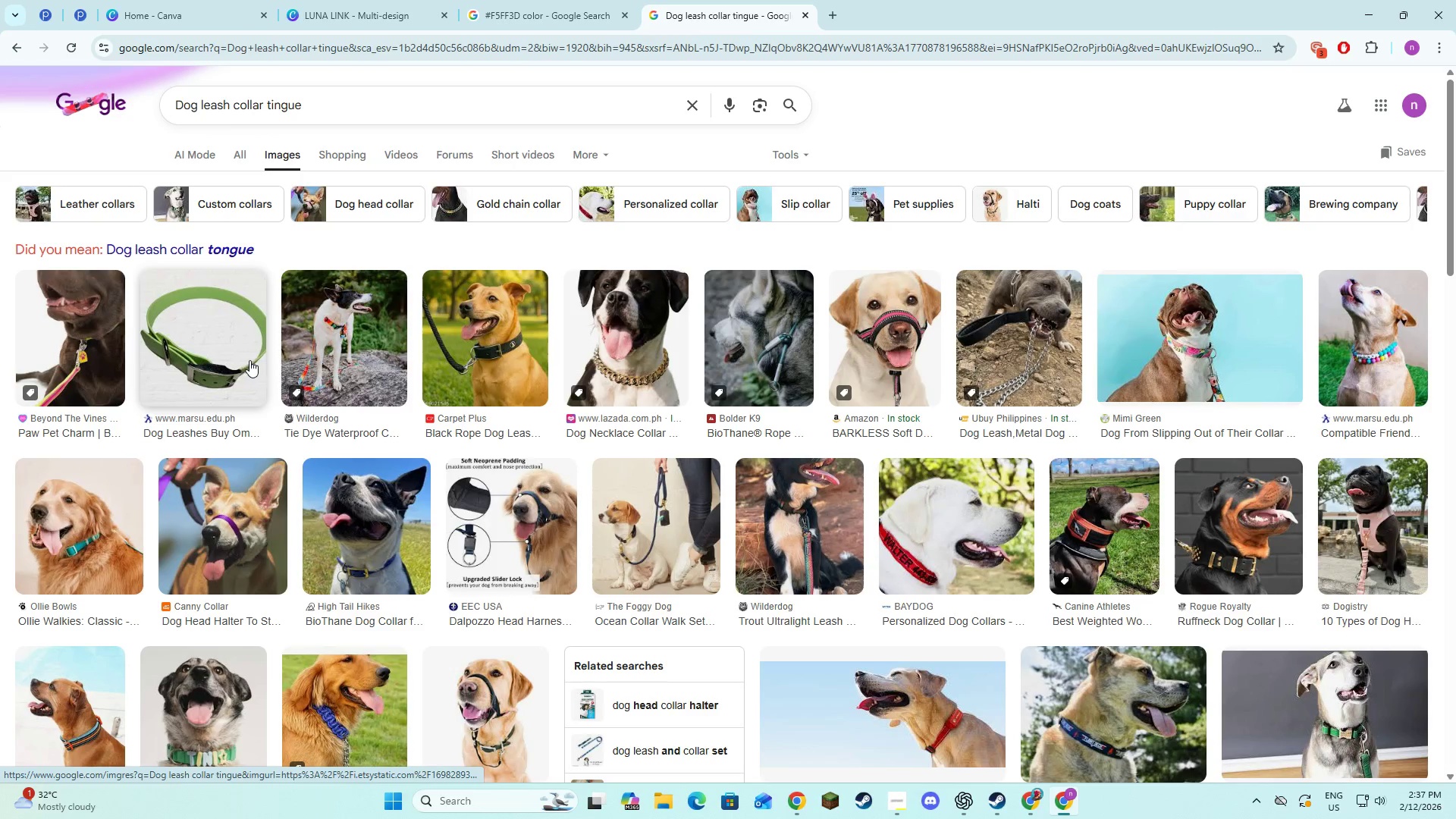 
scroll: coordinate [1000, 465], scroll_direction: down, amount: 35.0
 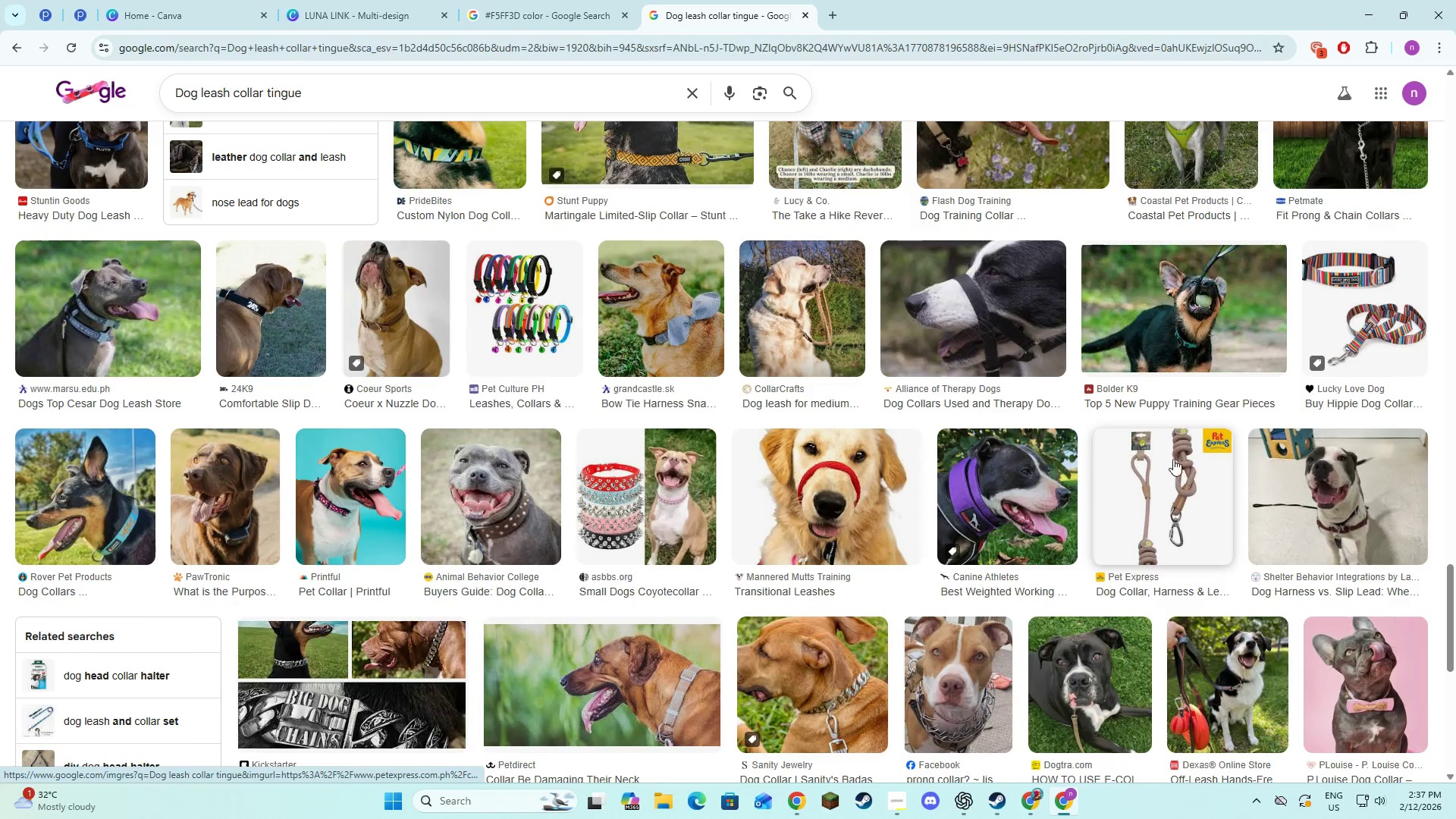 
scroll: coordinate [965, 460], scroll_direction: down, amount: 5.0
 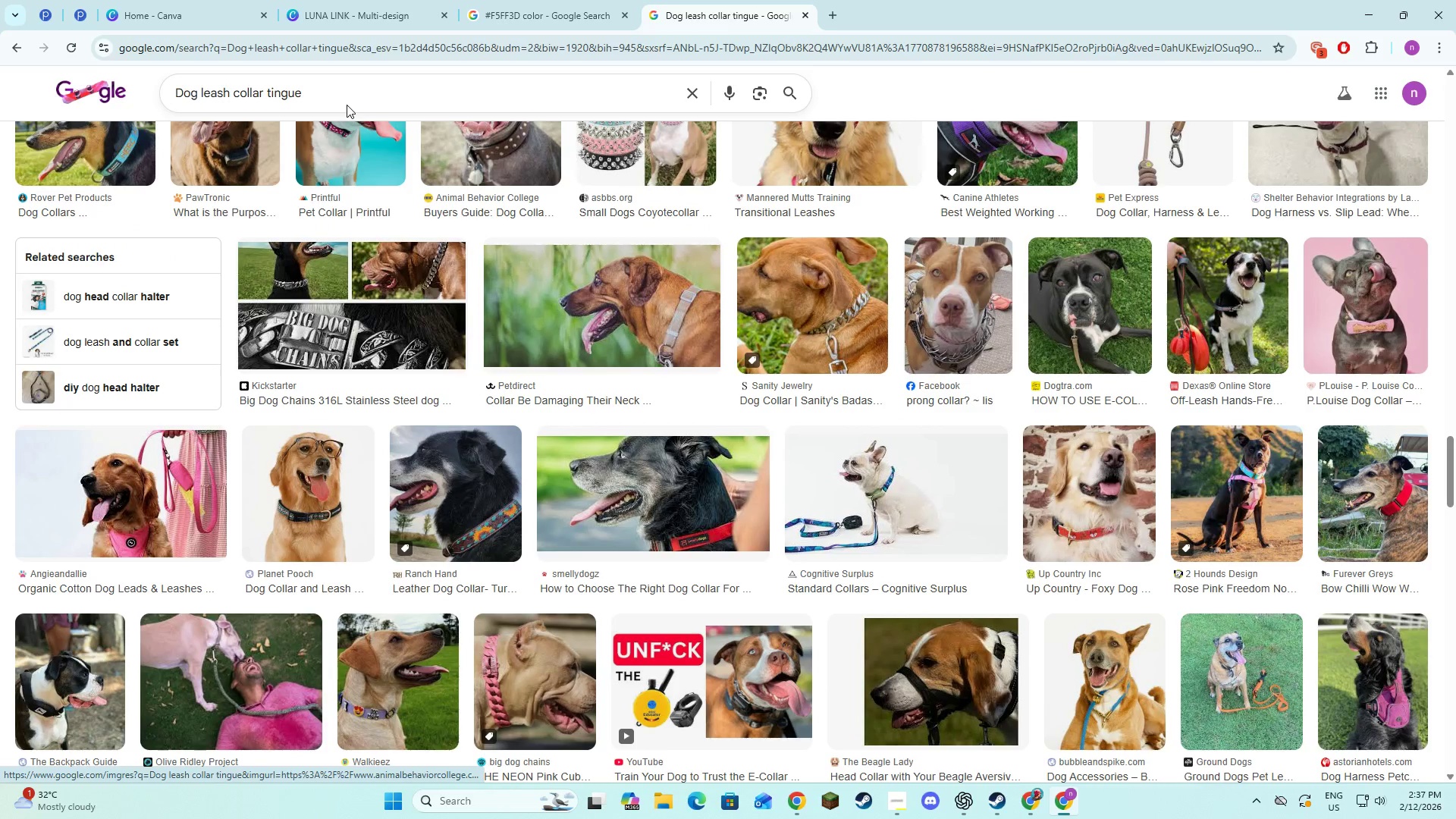 
left_click([340, 96])
 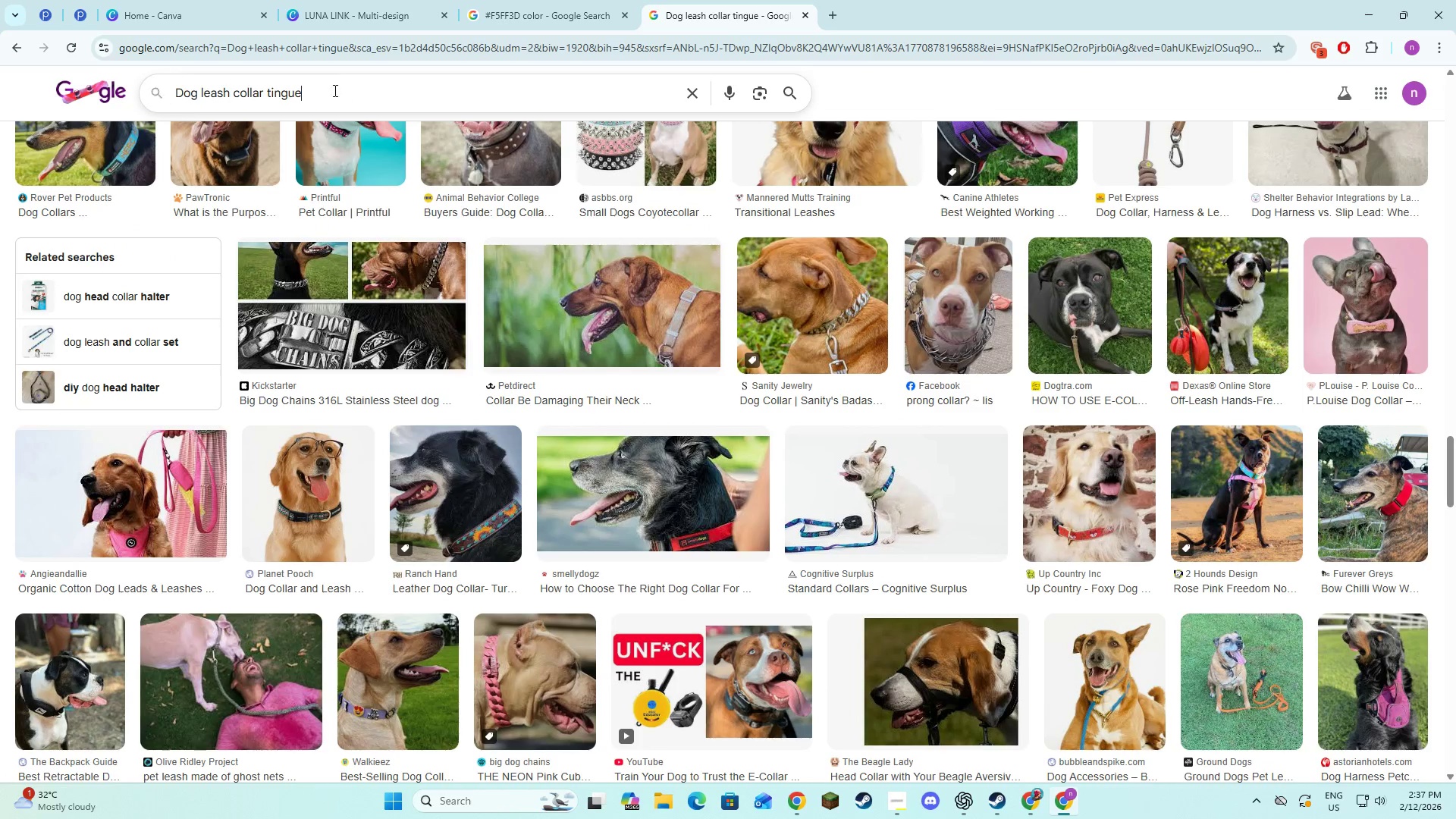 
left_click_drag(start_coordinate=[353, 90], to_coordinate=[175, 88])
 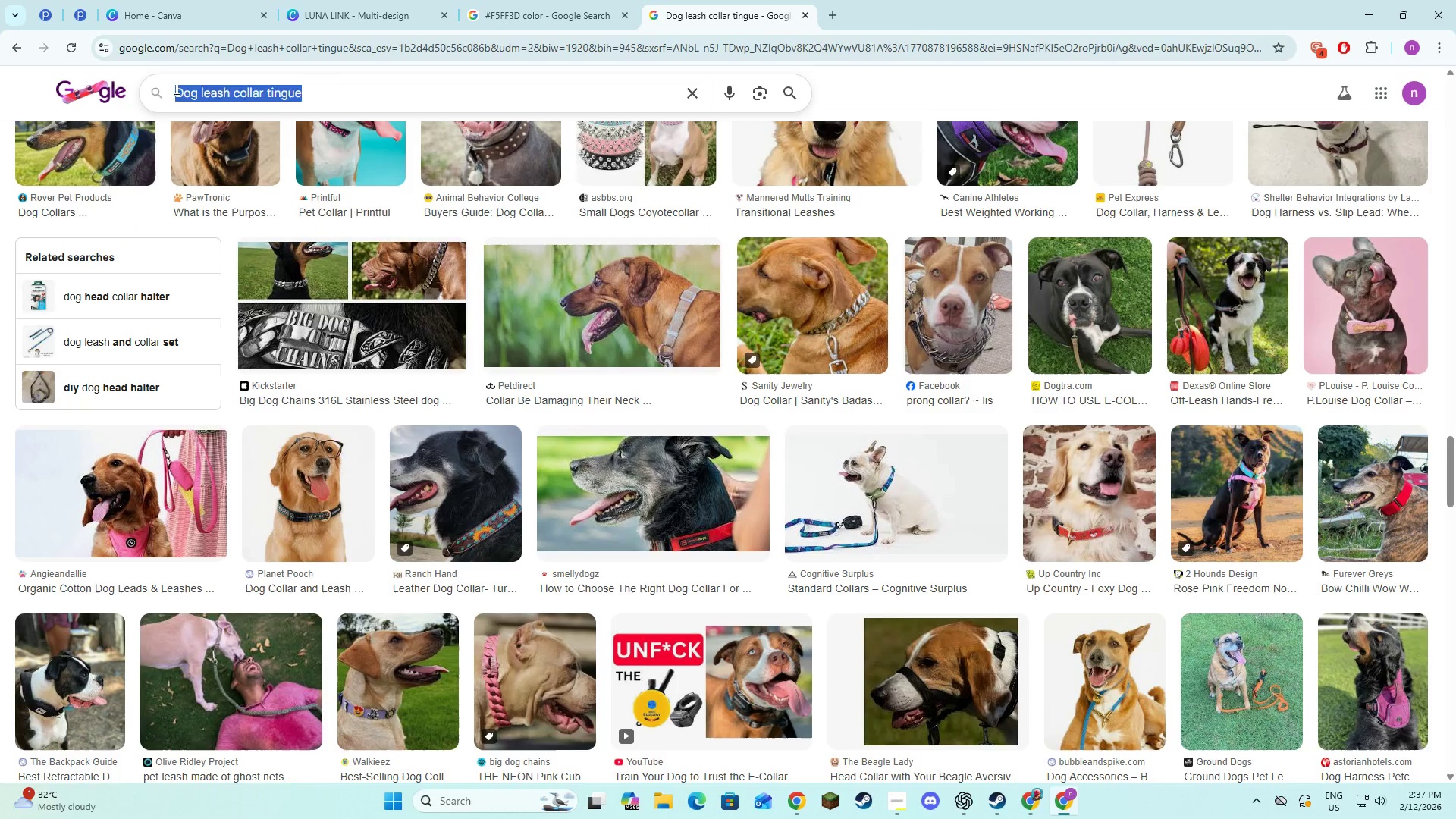 
type(tongue of belt)
 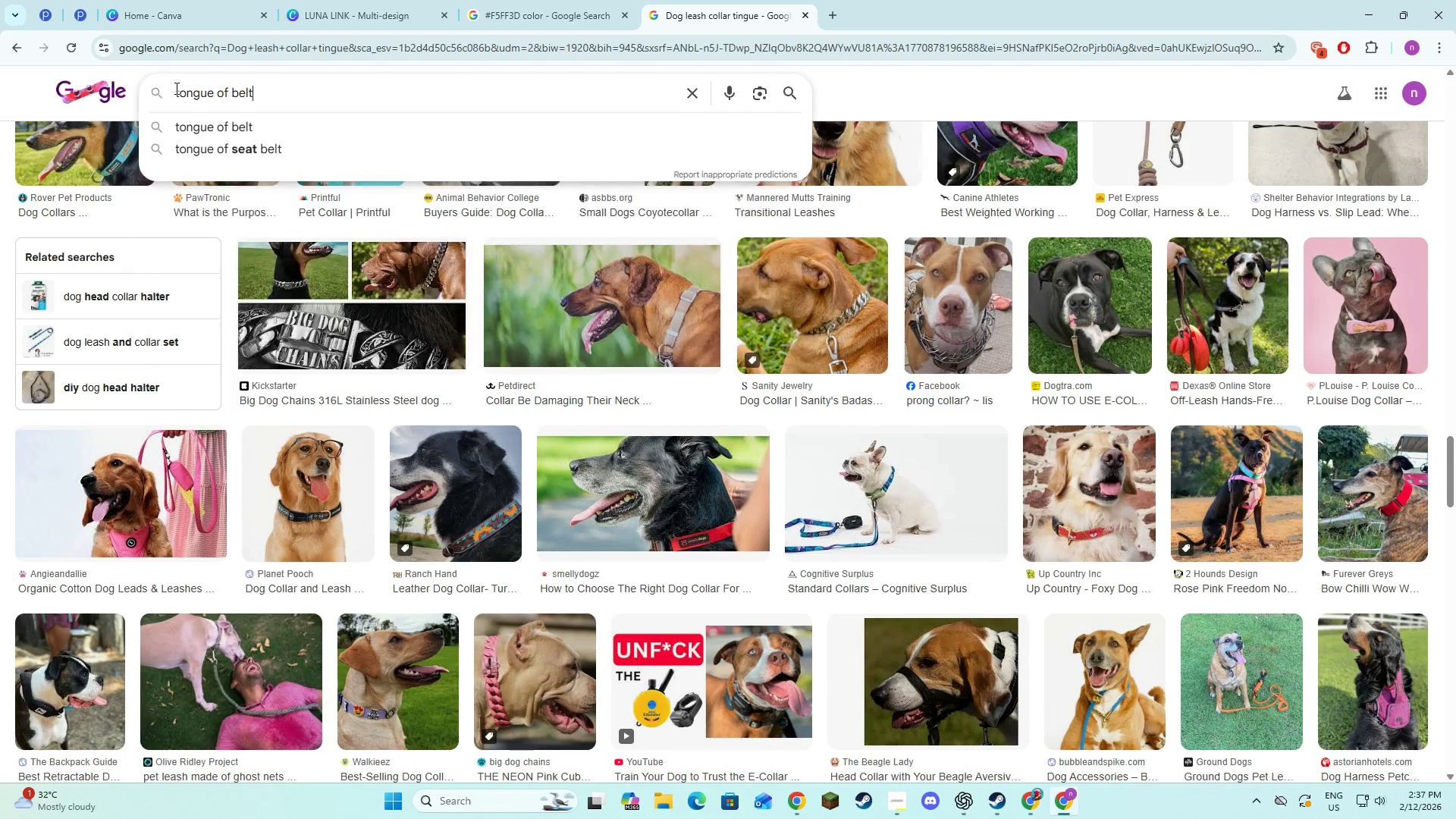 
key(Enter)
 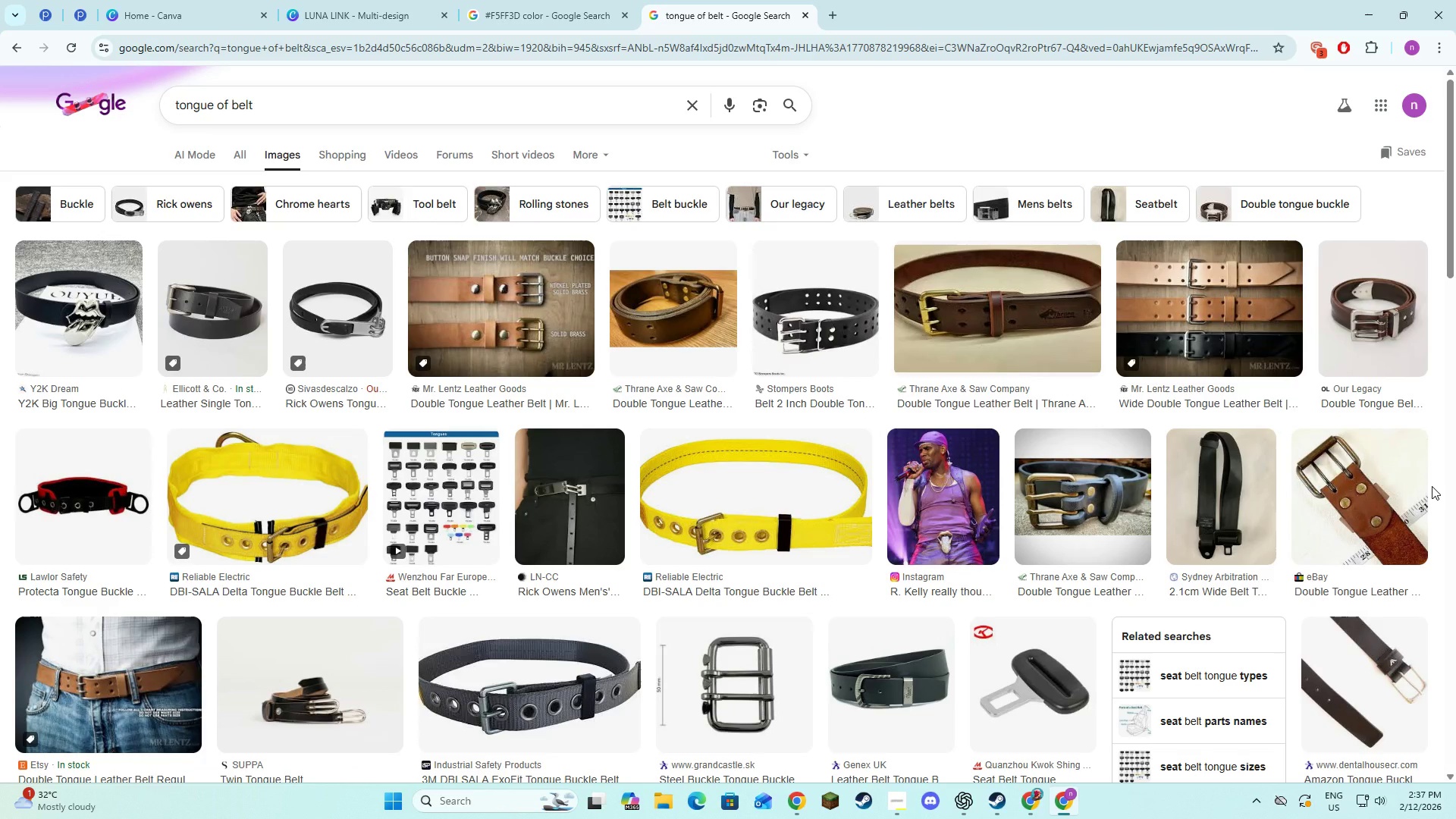 
wait(10.0)
 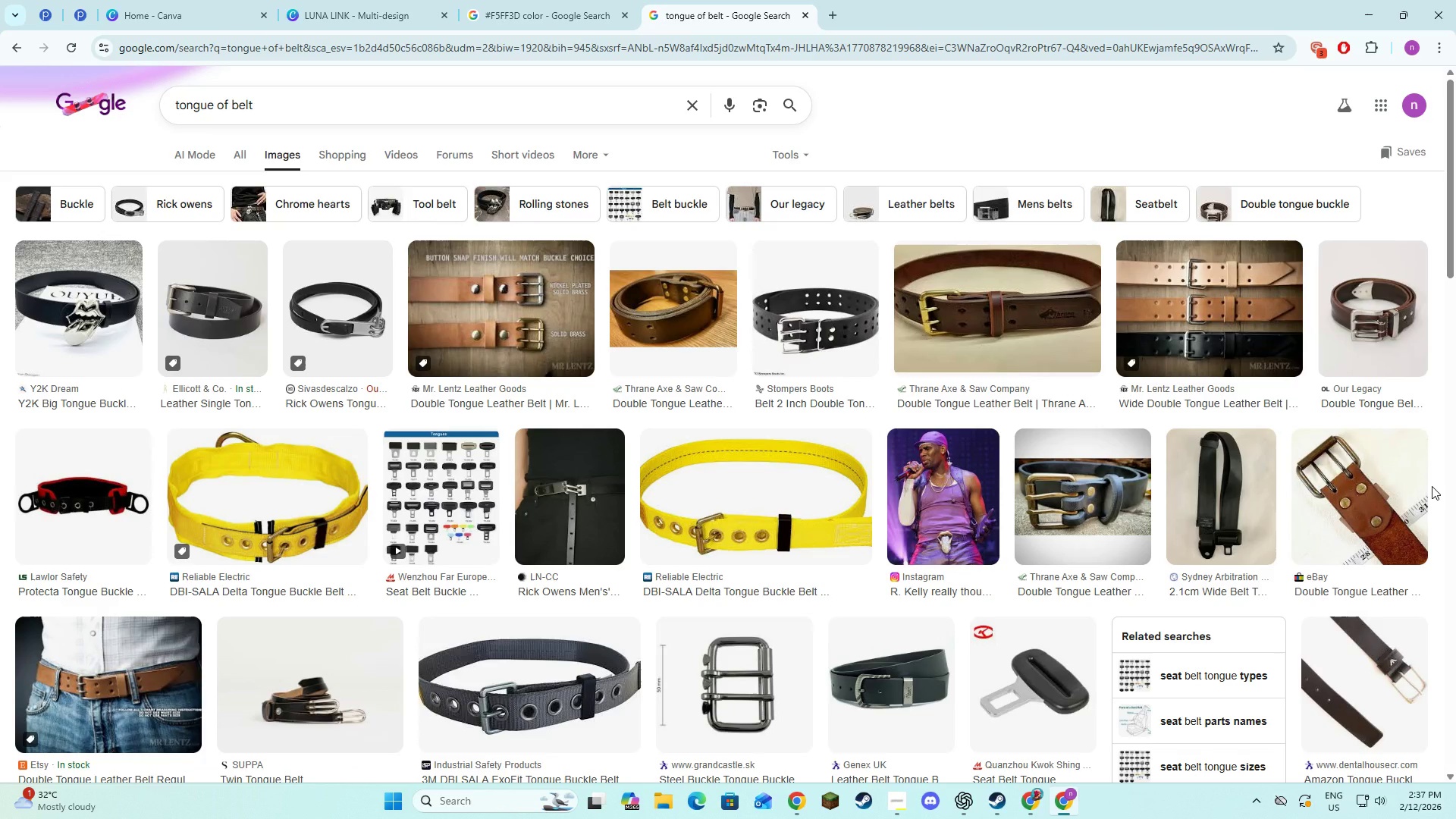 
left_click([329, 0])
 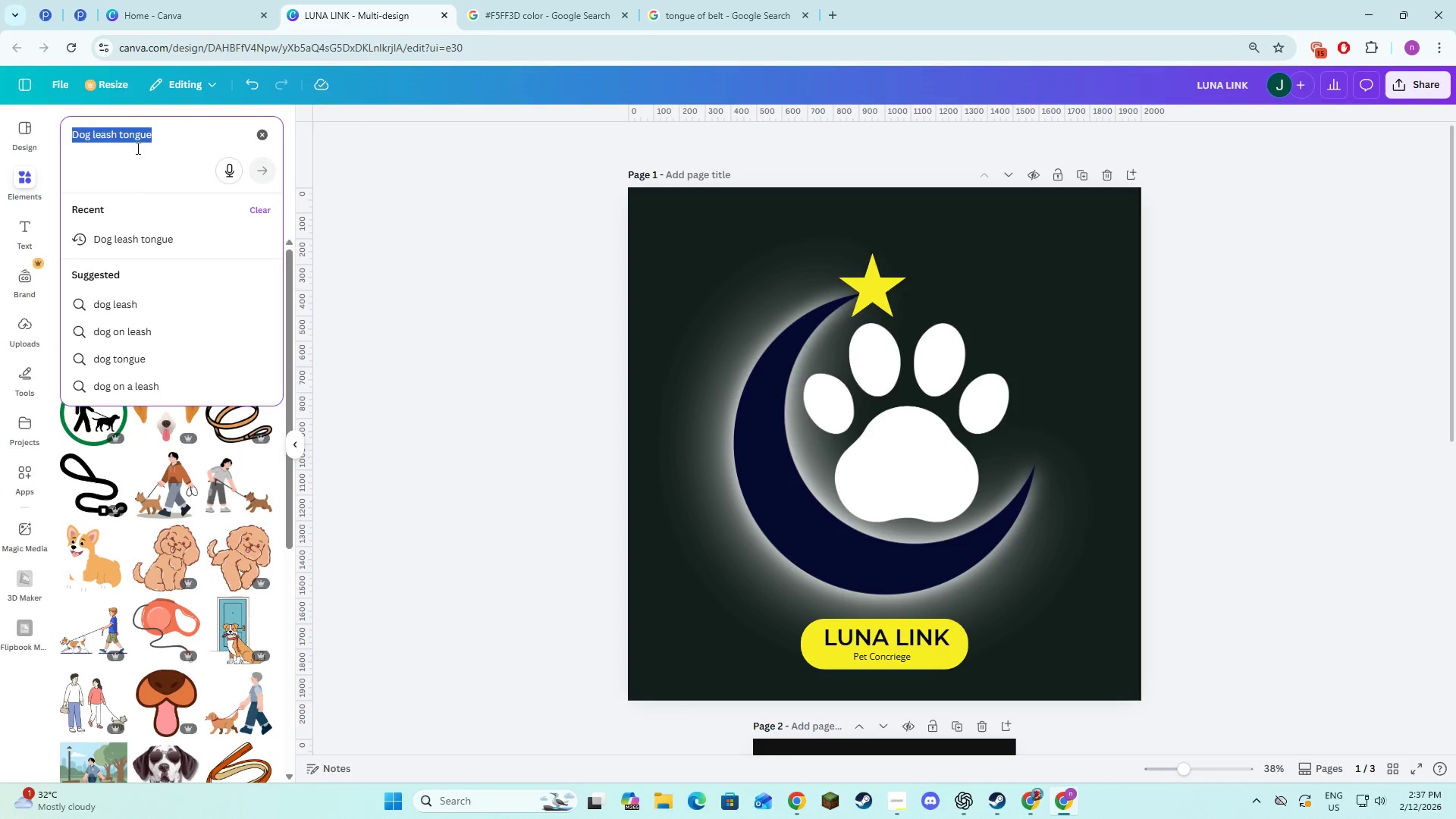 
left_click([158, 139])
 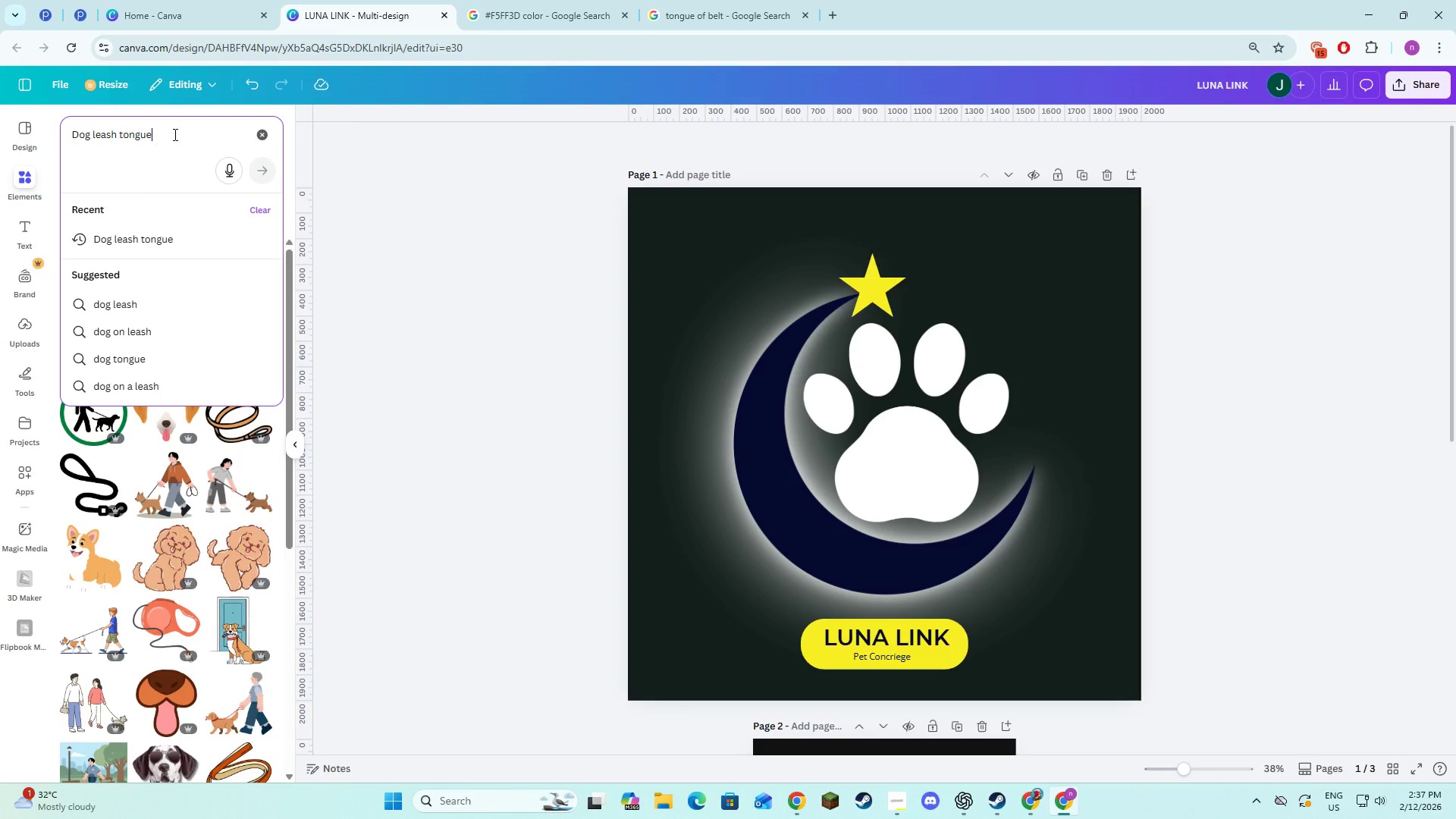 
left_click_drag(start_coordinate=[174, 134], to_coordinate=[63, 139])
 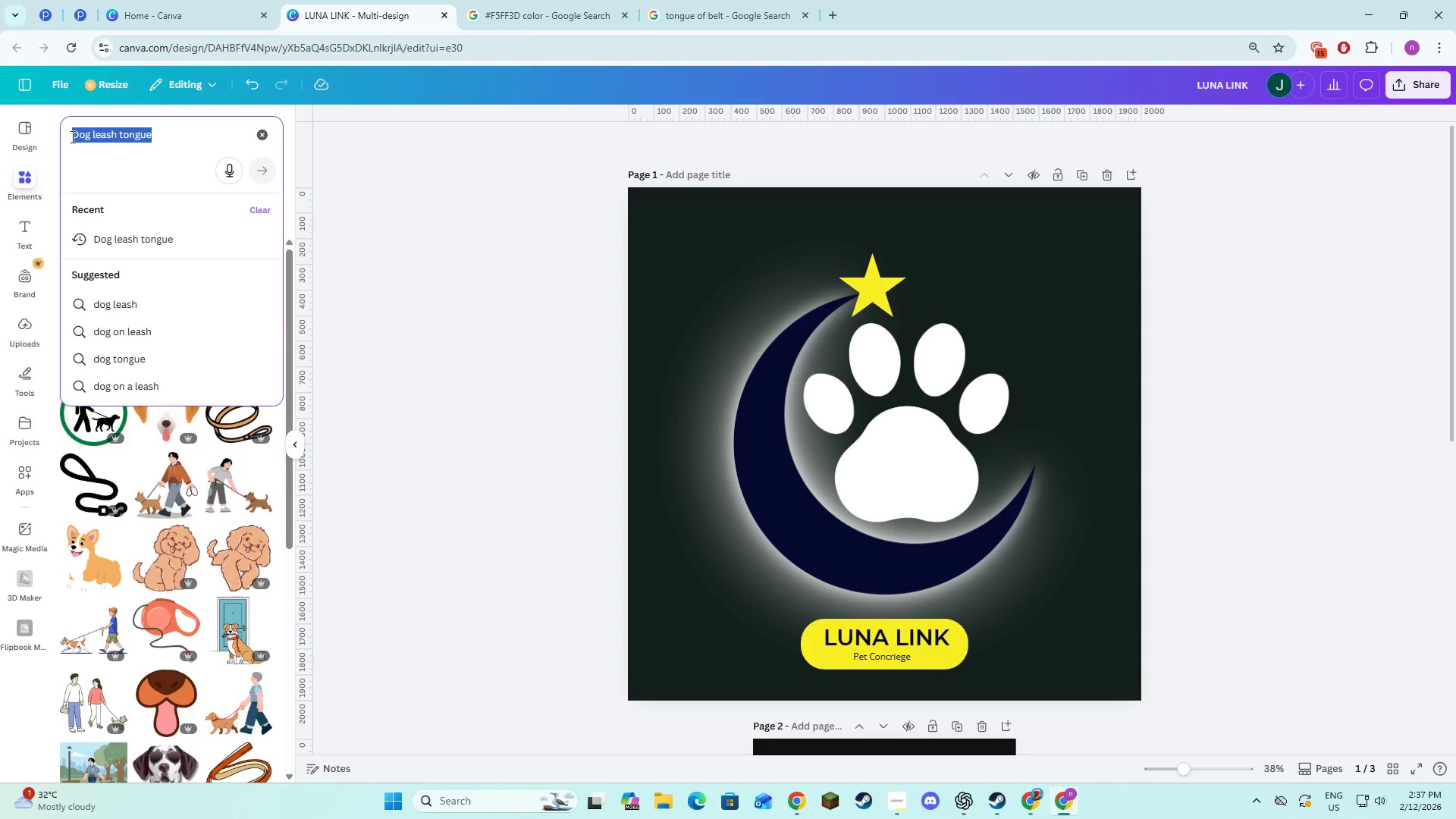 
type(tongue of belt)
 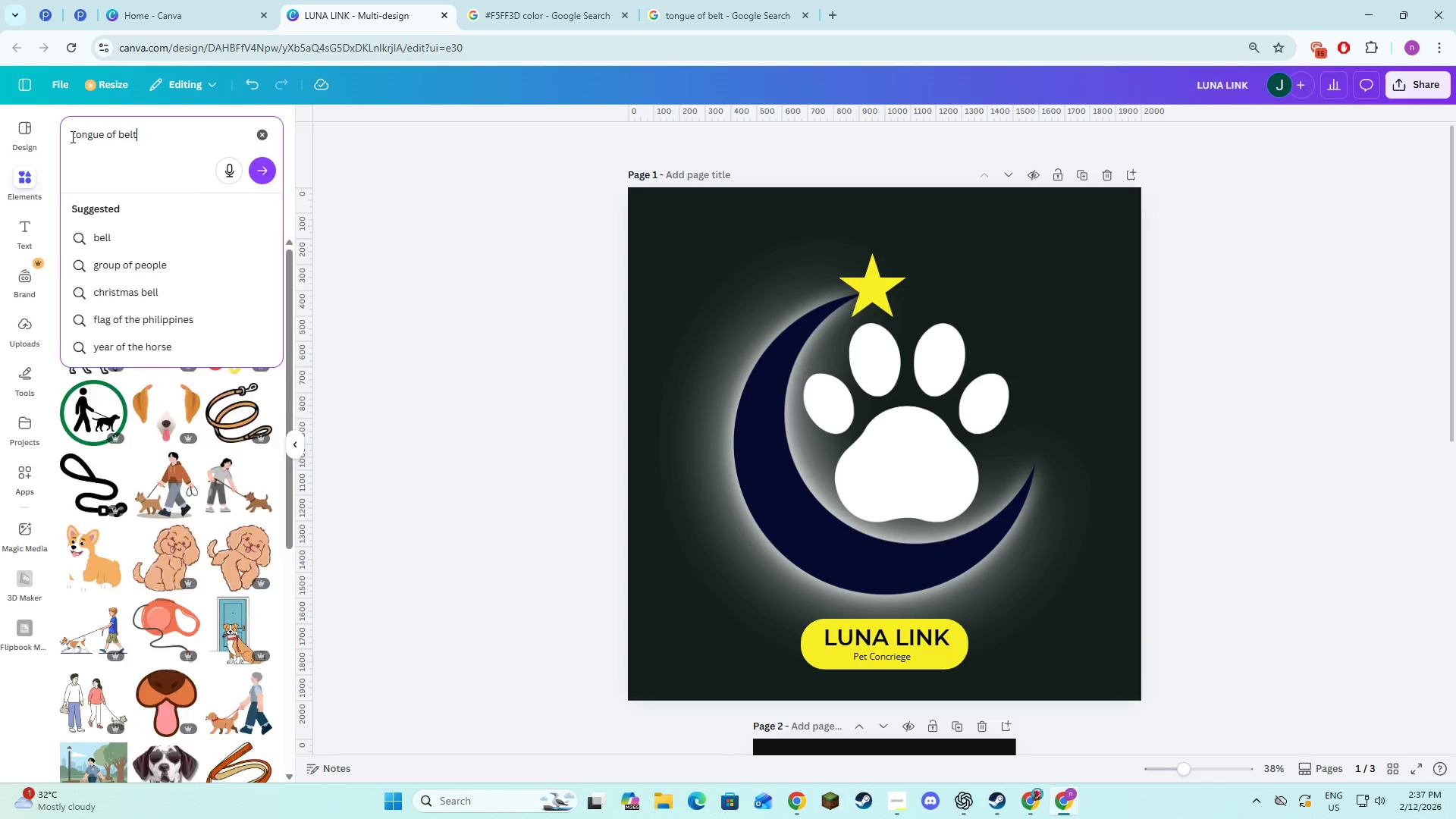 
key(Enter)
 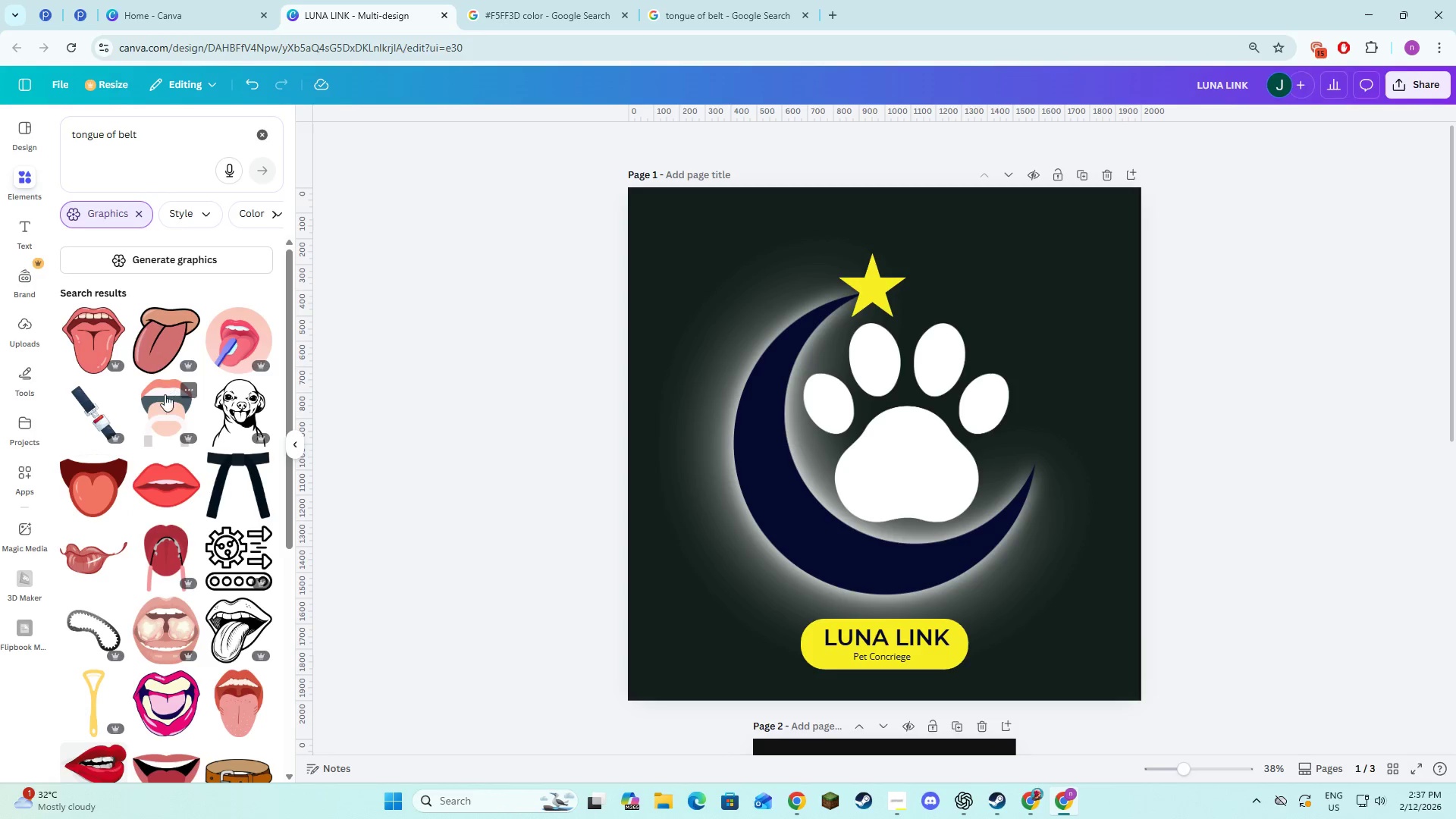 
scroll: coordinate [249, 510], scroll_direction: down, amount: 17.0
 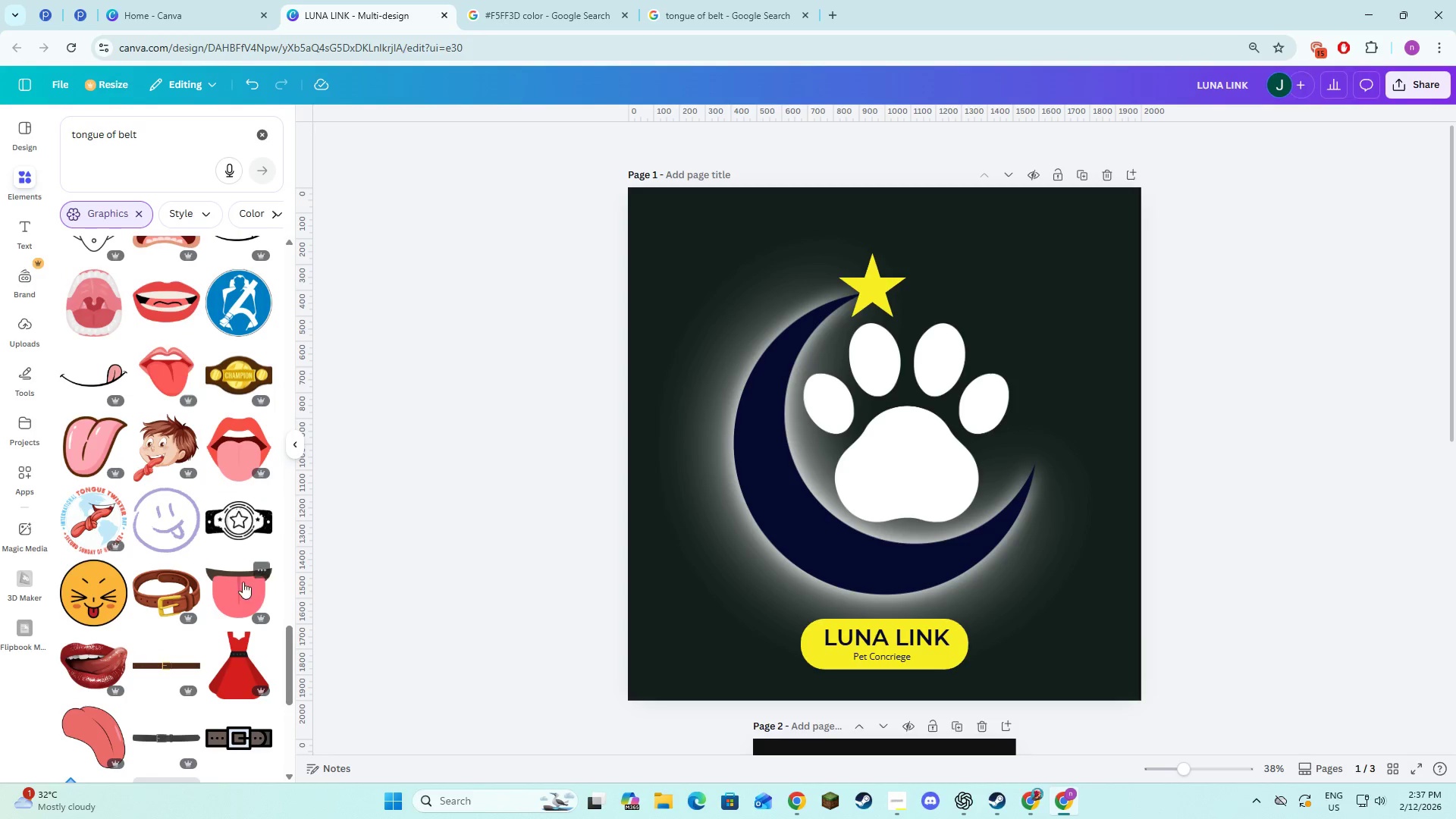 
scroll: coordinate [191, 593], scroll_direction: down, amount: 8.0
 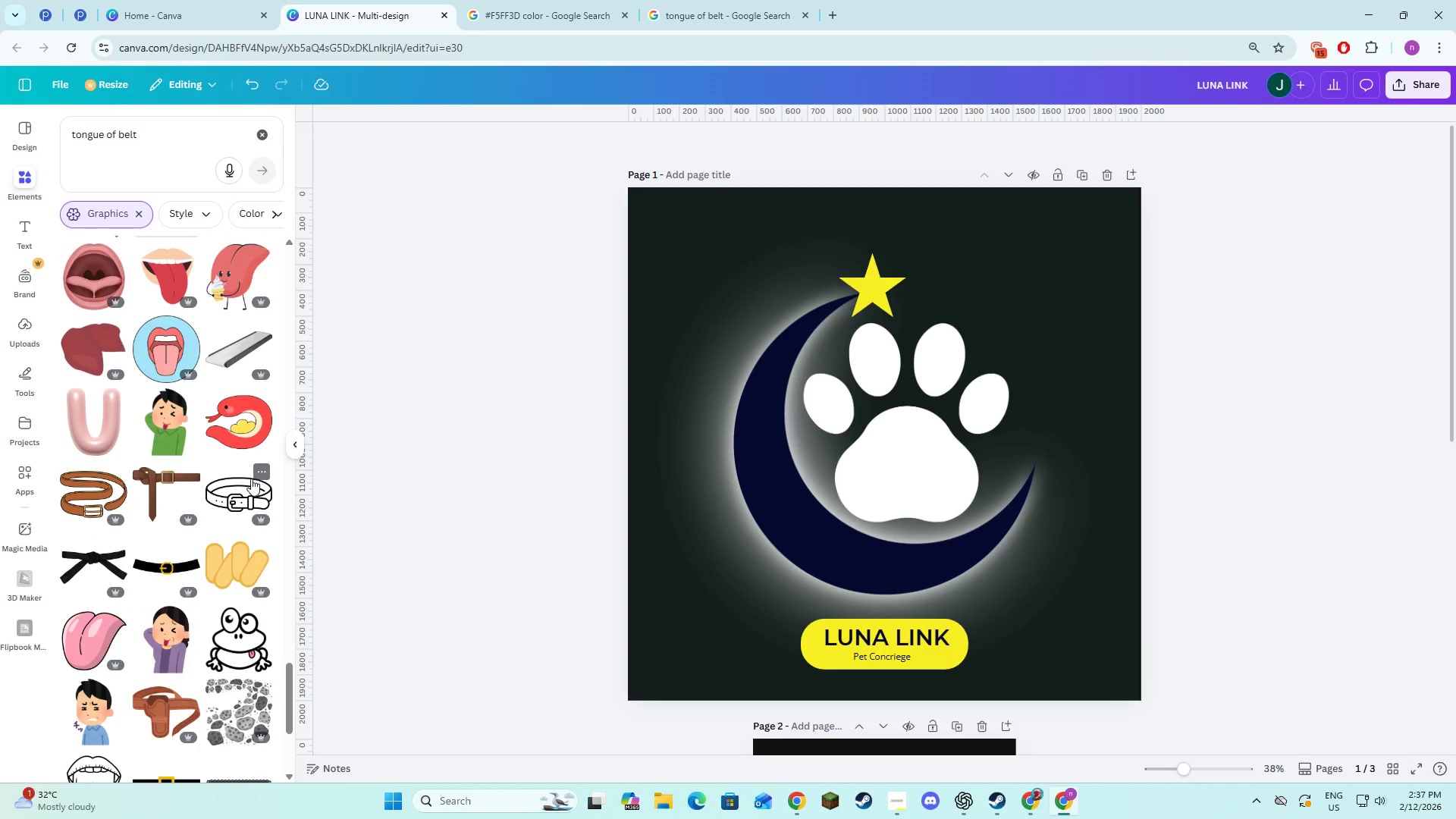 
key(Alt+AltLeft)
 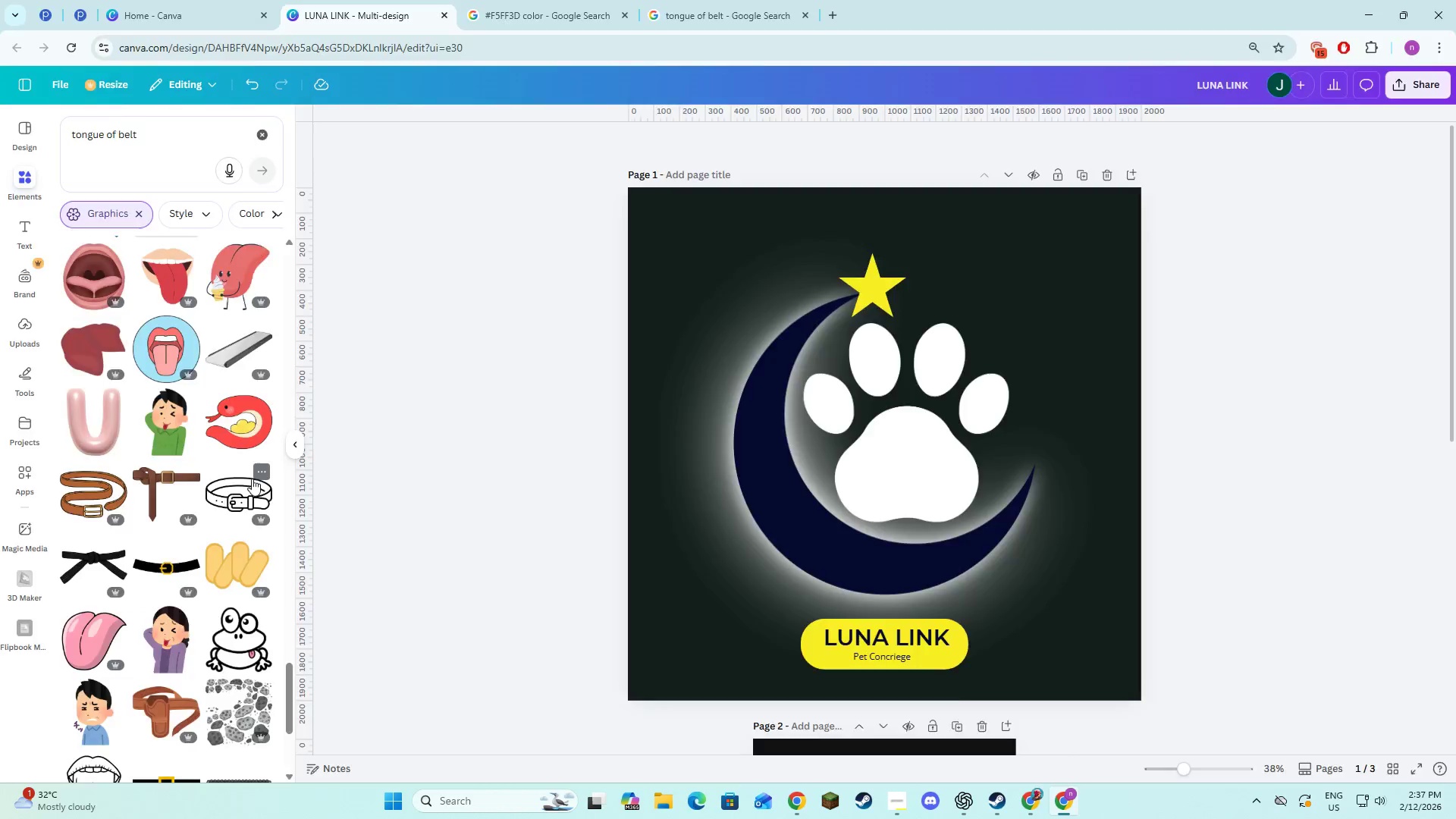 
key(Alt+Tab)